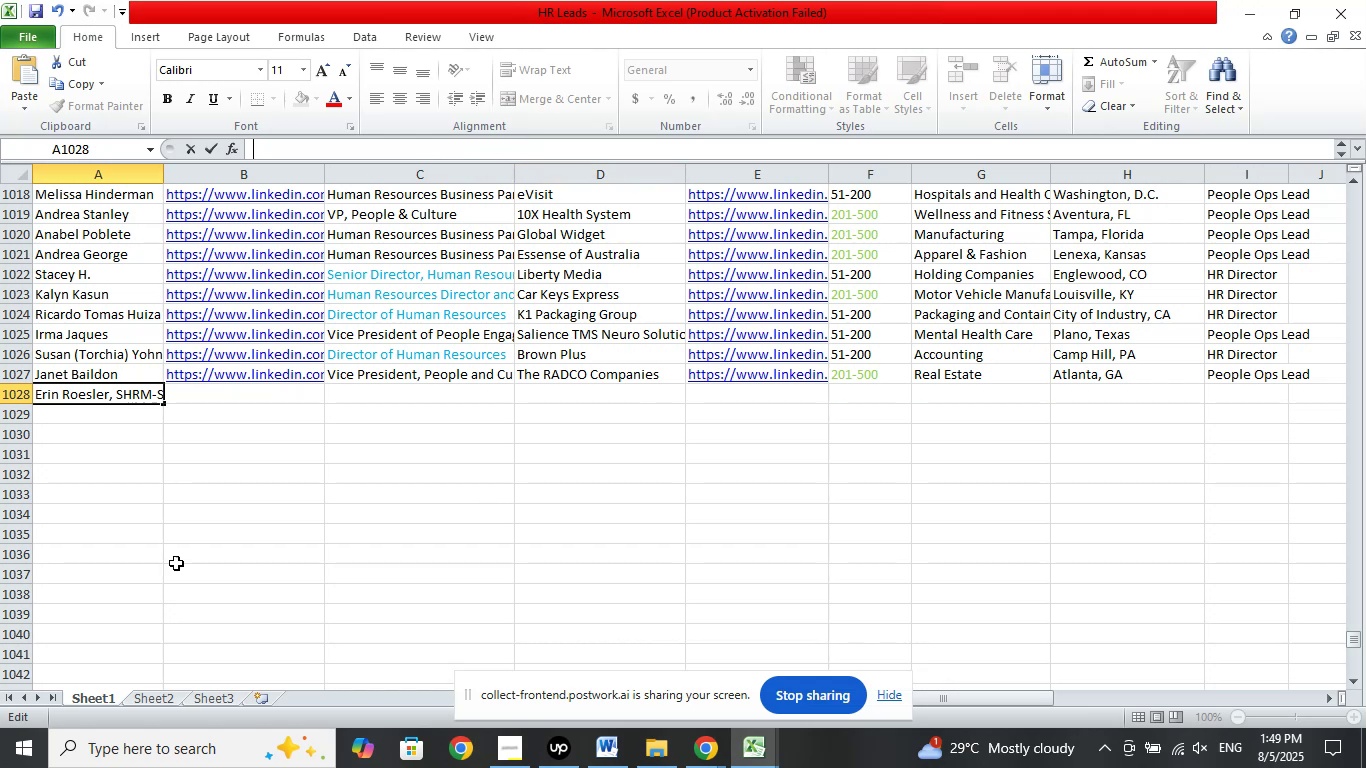 
left_click([176, 563])
 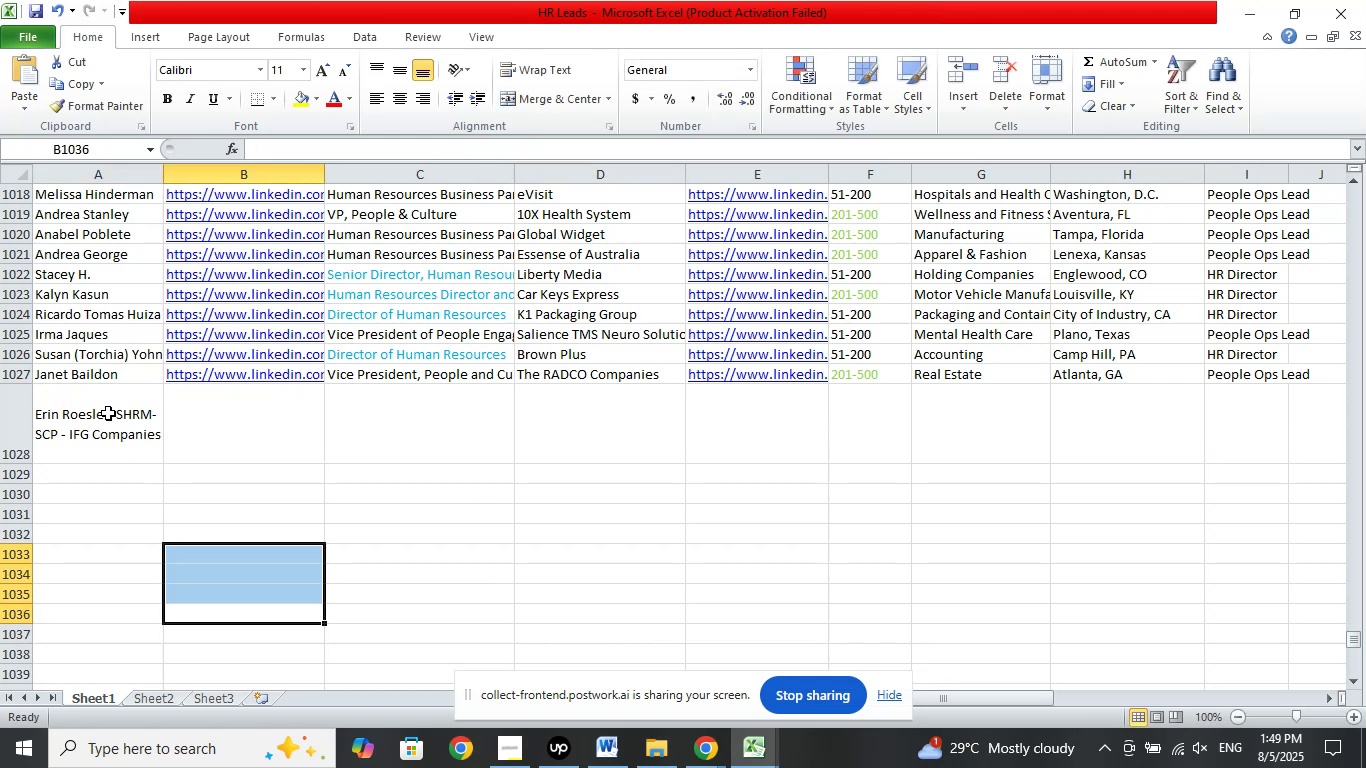 
left_click([108, 413])
 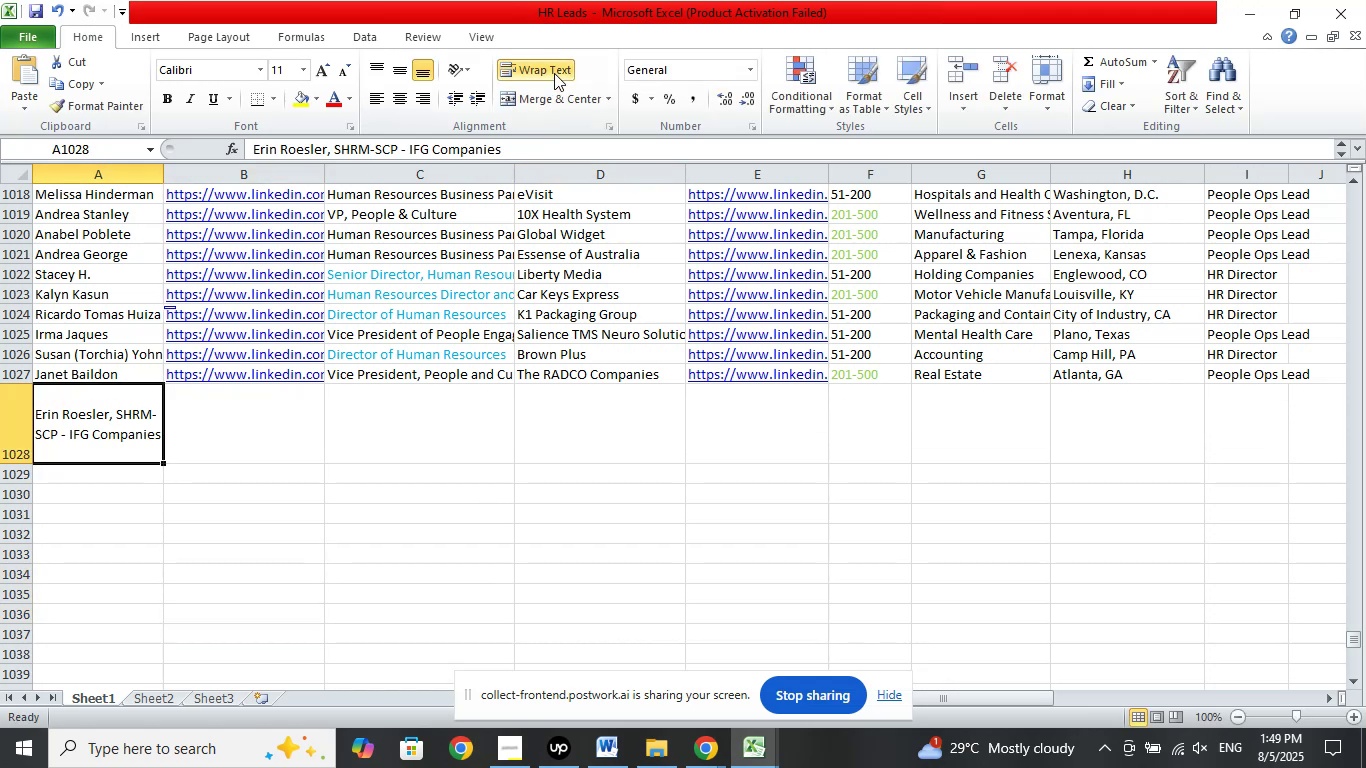 
left_click([554, 73])
 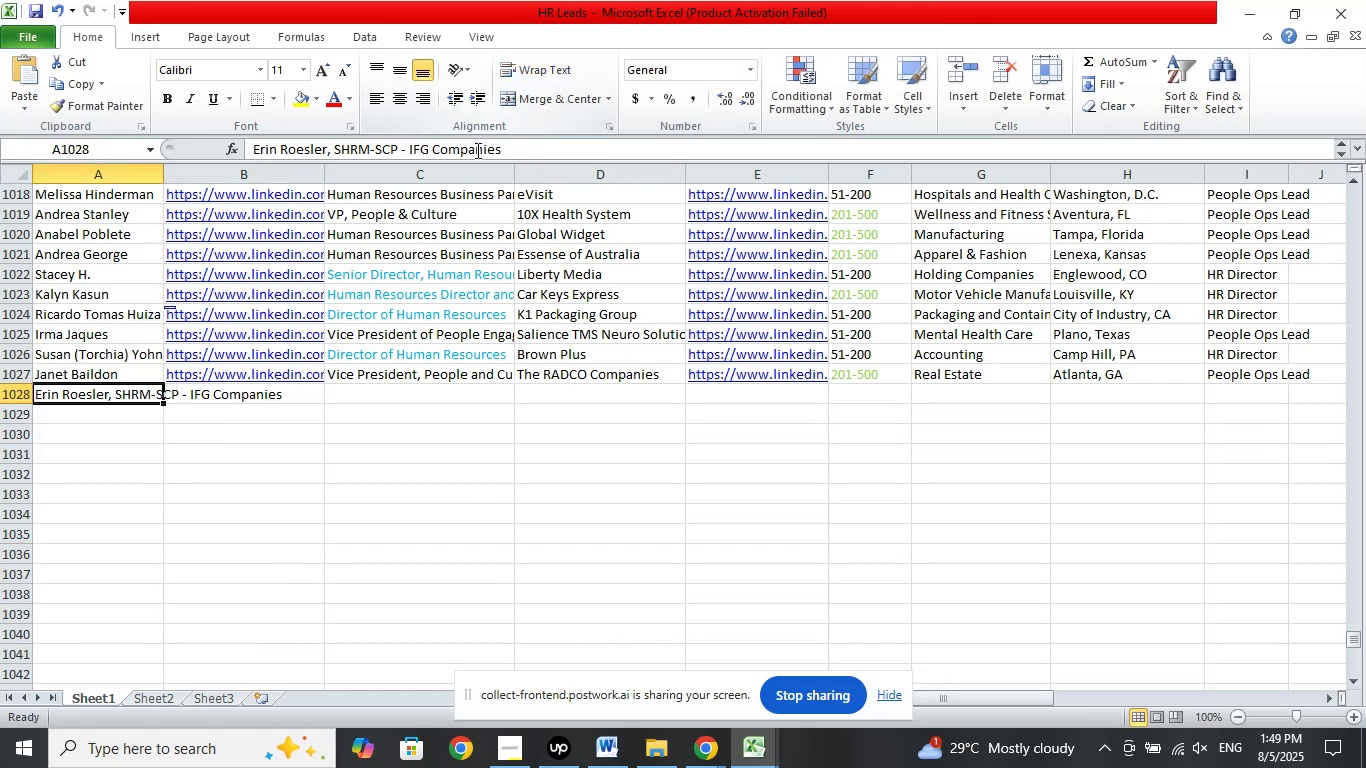 
left_click_drag(start_coordinate=[514, 148], to_coordinate=[326, 151])
 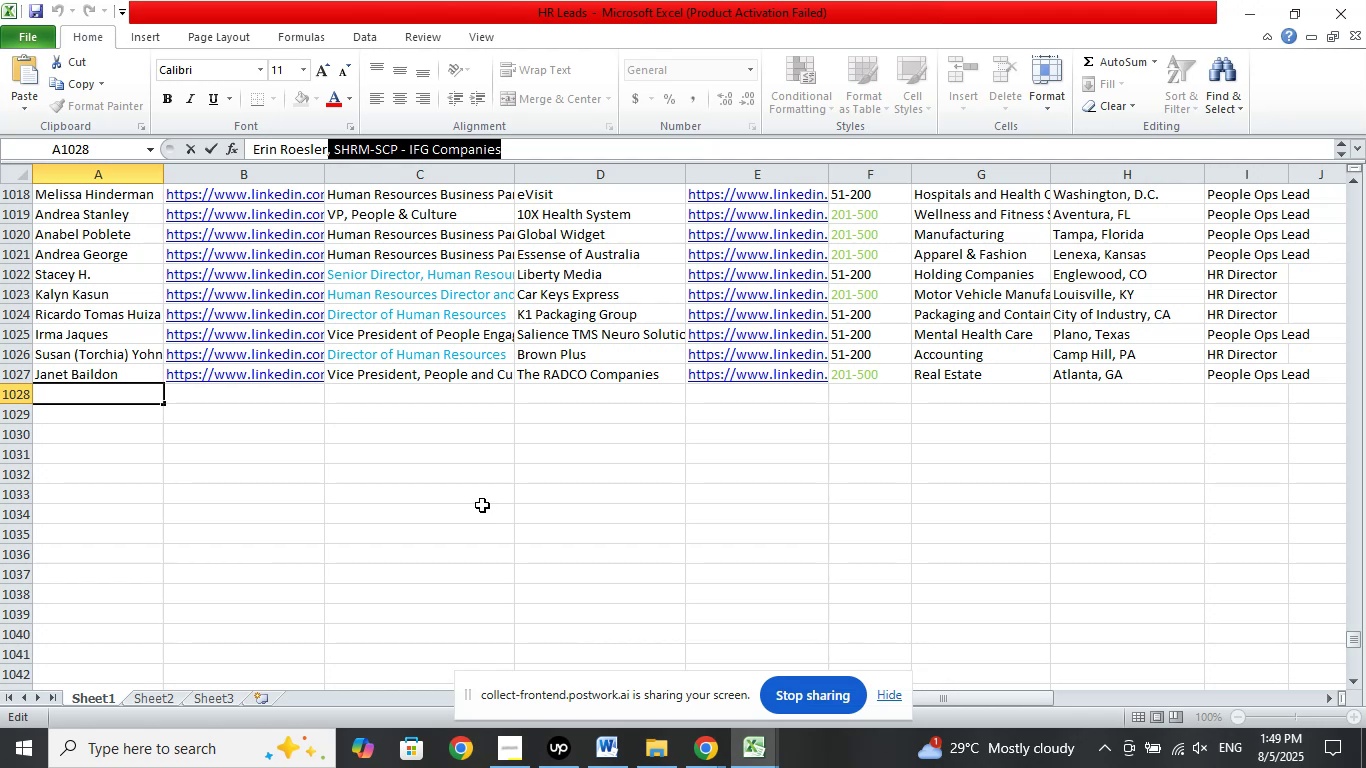 
key(Delete)
 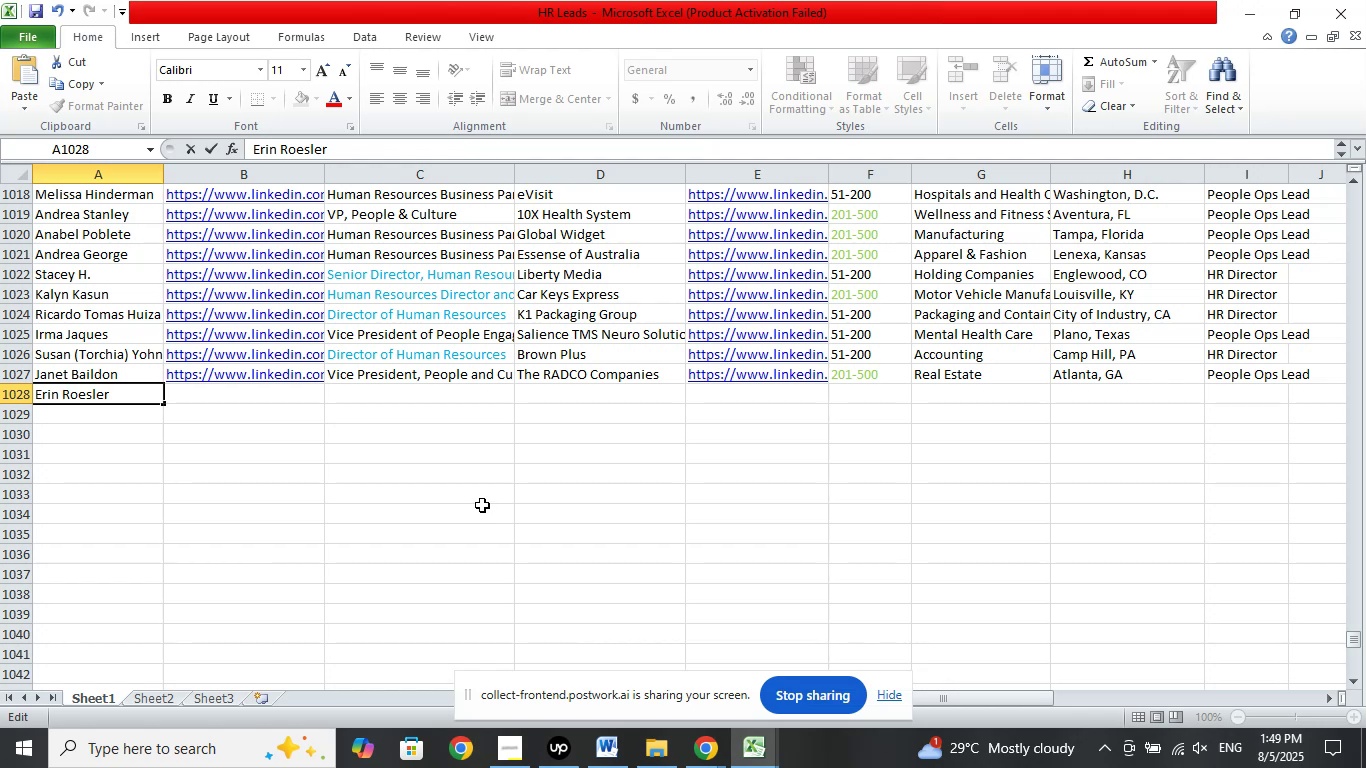 
key(ArrowLeft)
 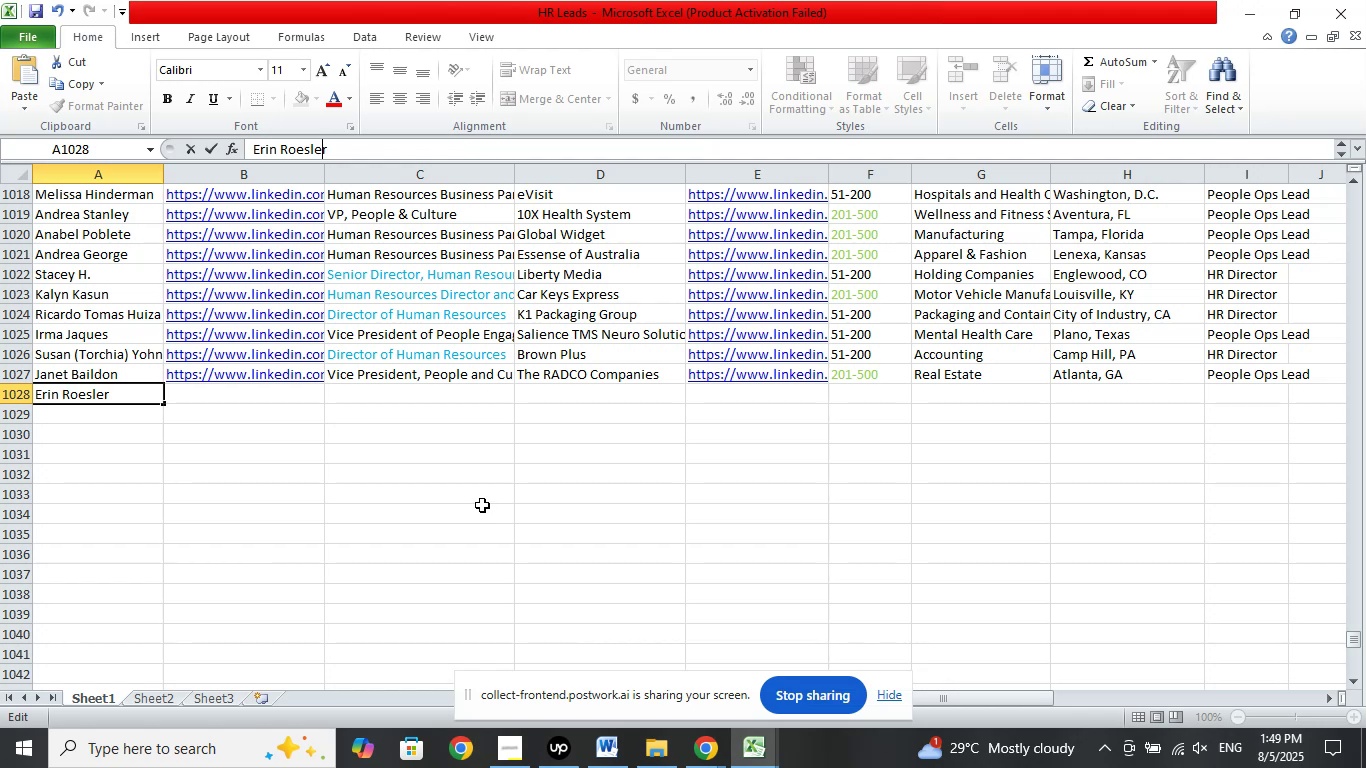 
key(ArrowLeft)
 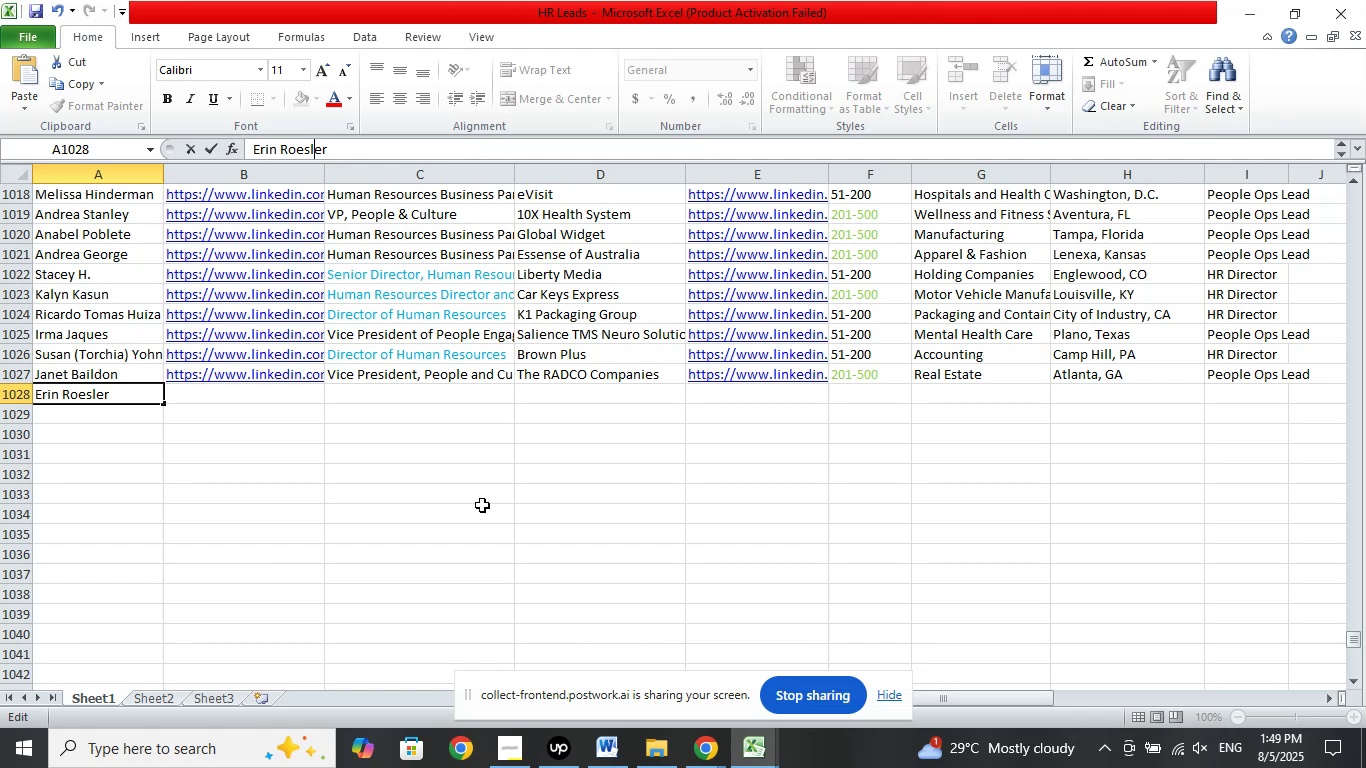 
key(ArrowLeft)
 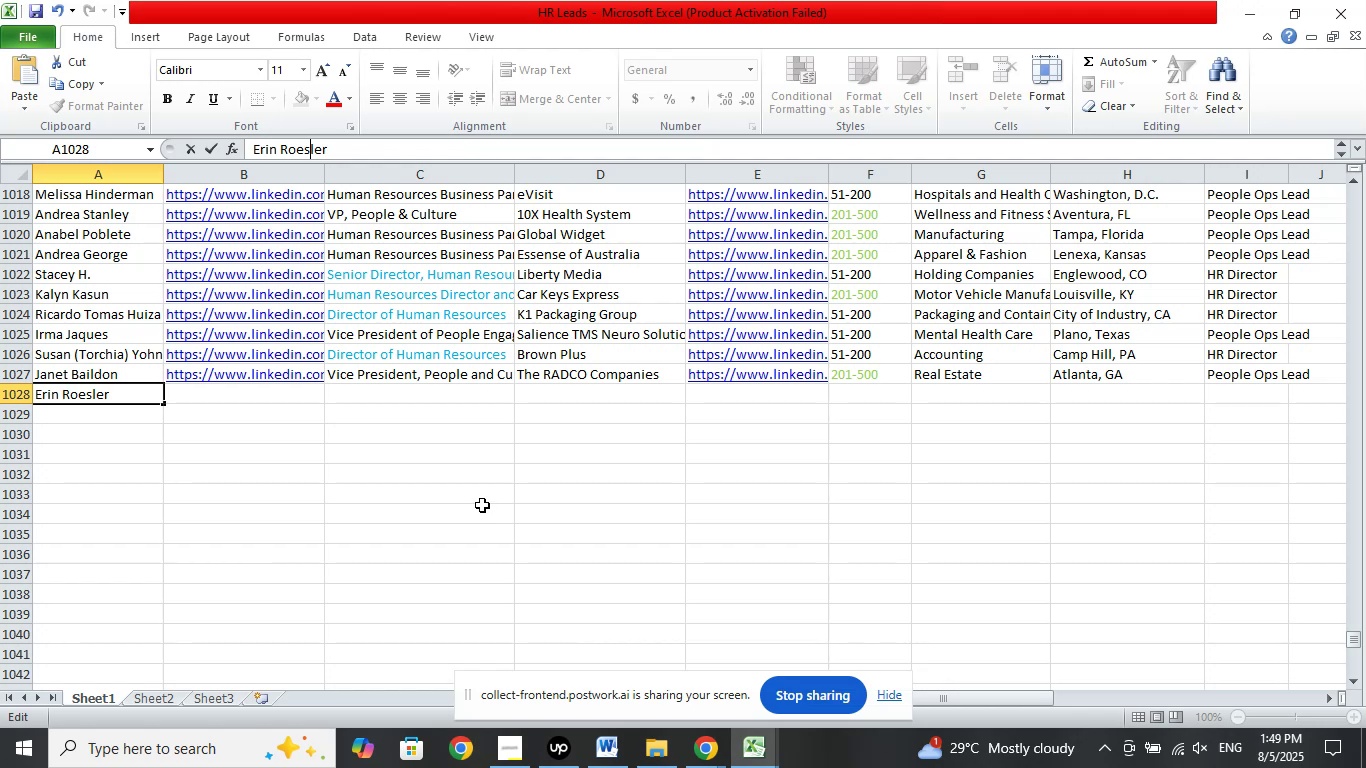 
key(ArrowLeft)
 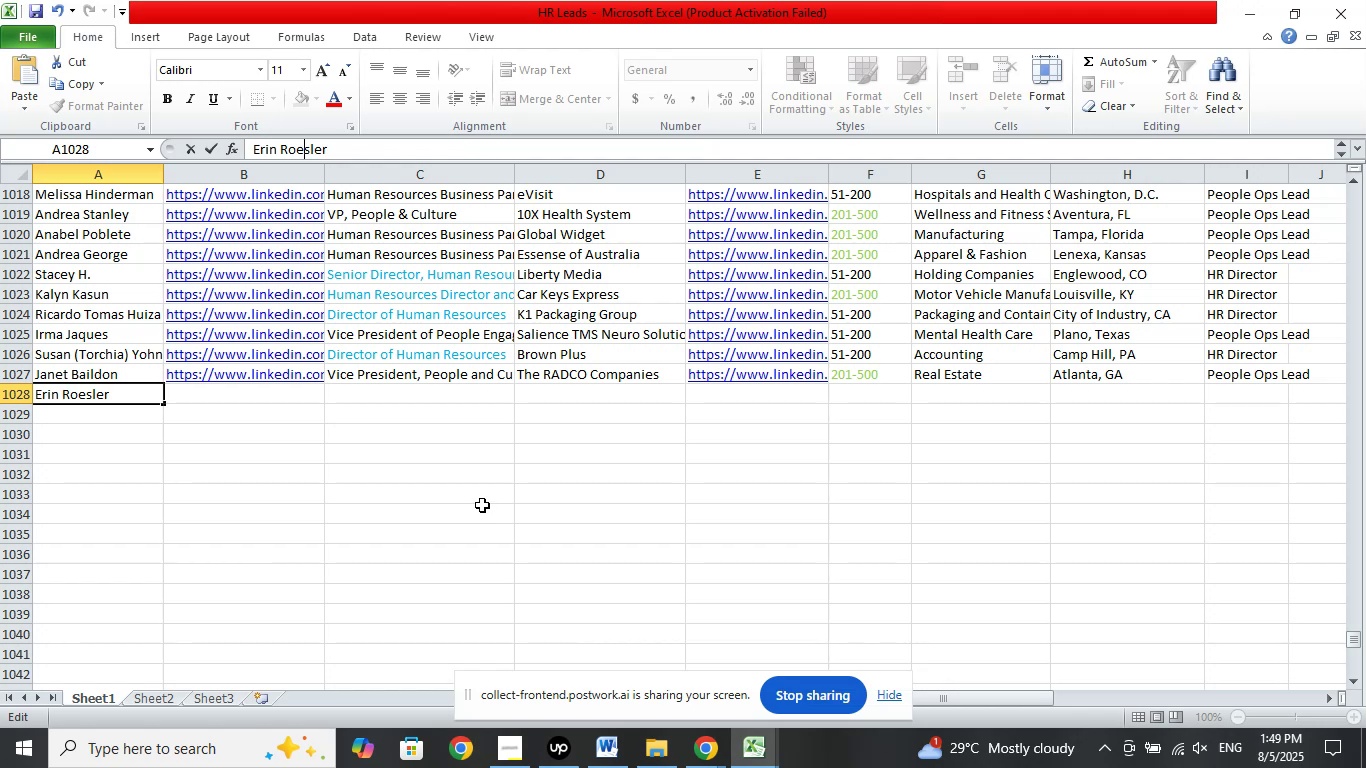 
key(ArrowLeft)
 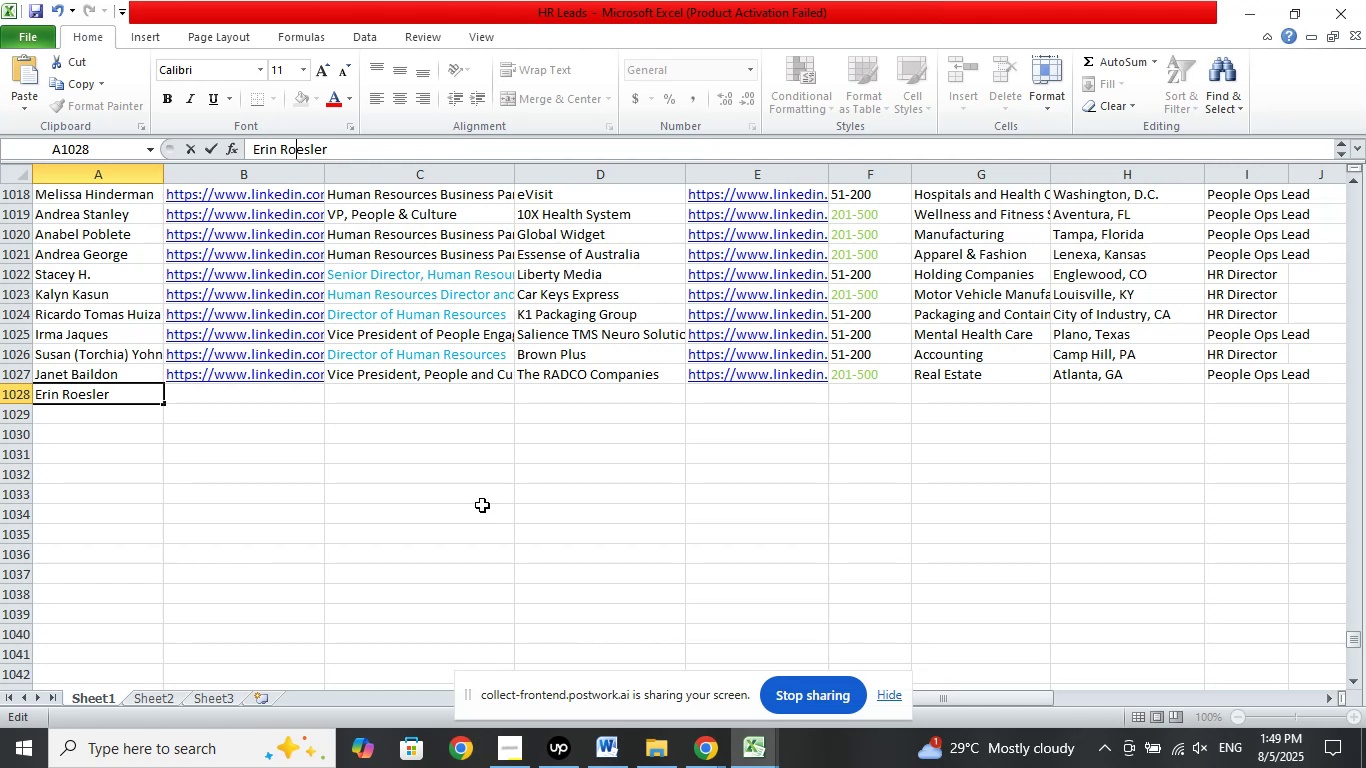 
key(ArrowLeft)
 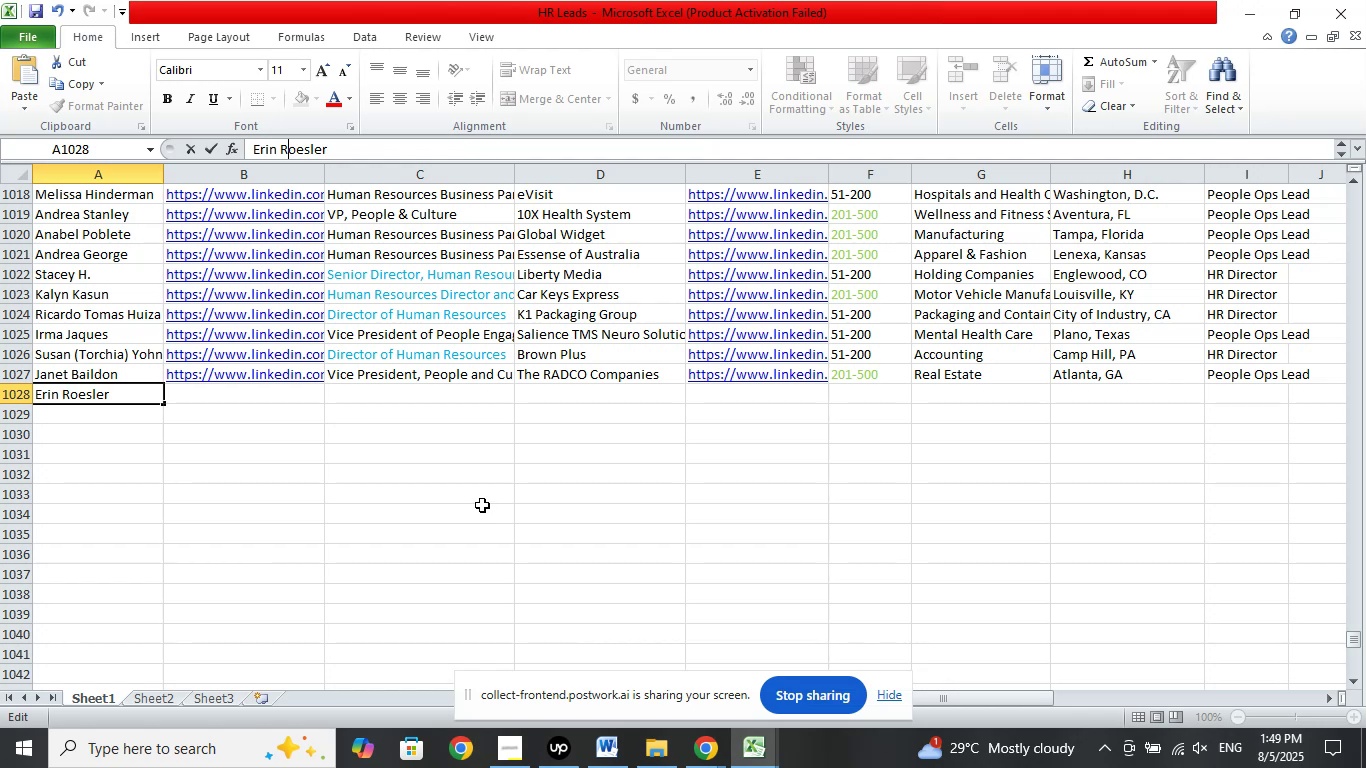 
key(ArrowLeft)
 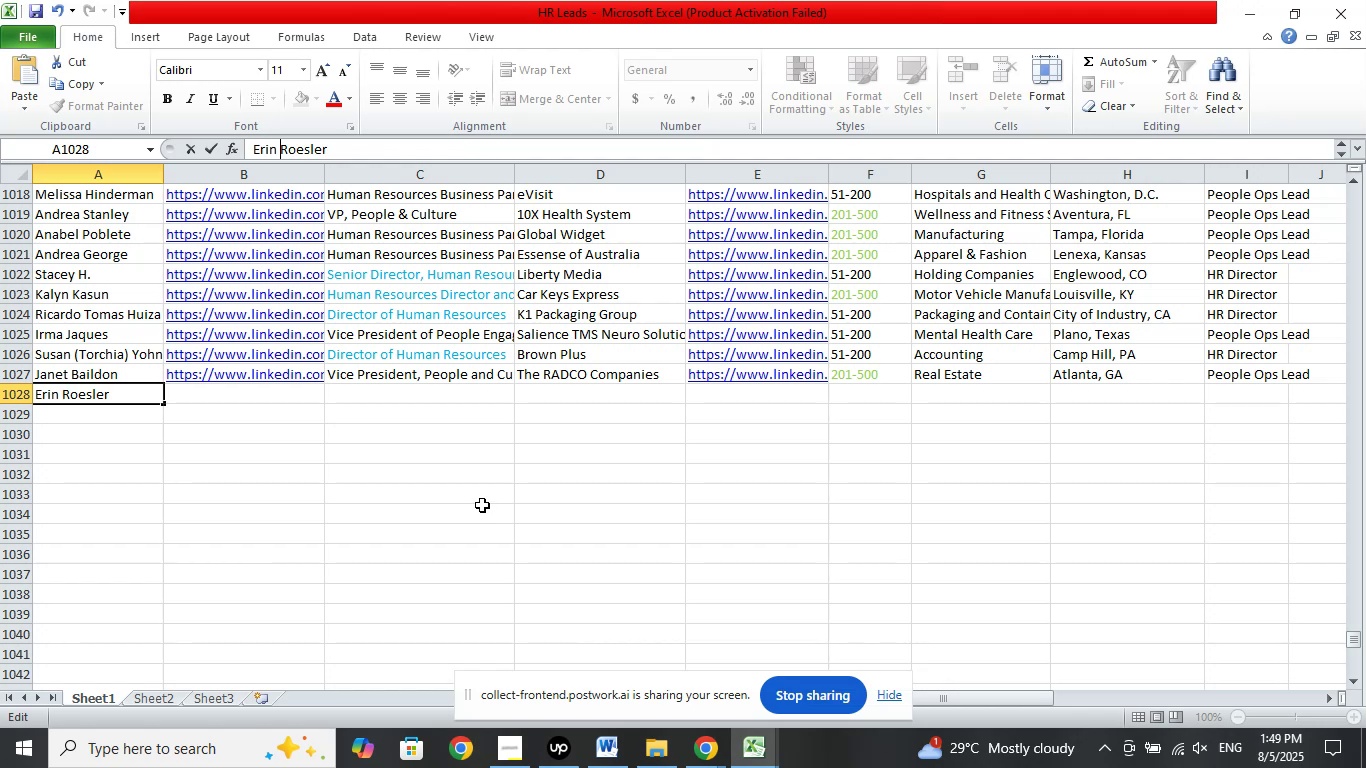 
key(ArrowLeft)
 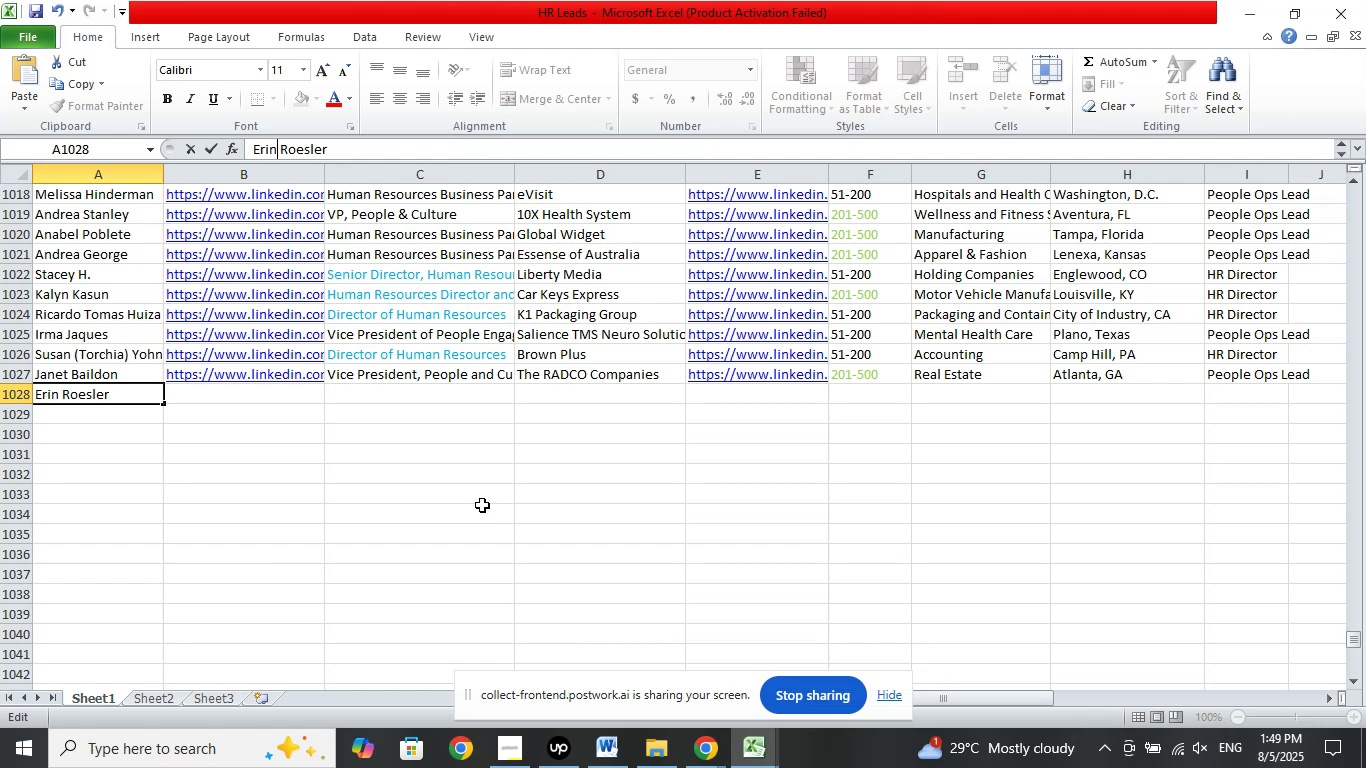 
key(ArrowLeft)
 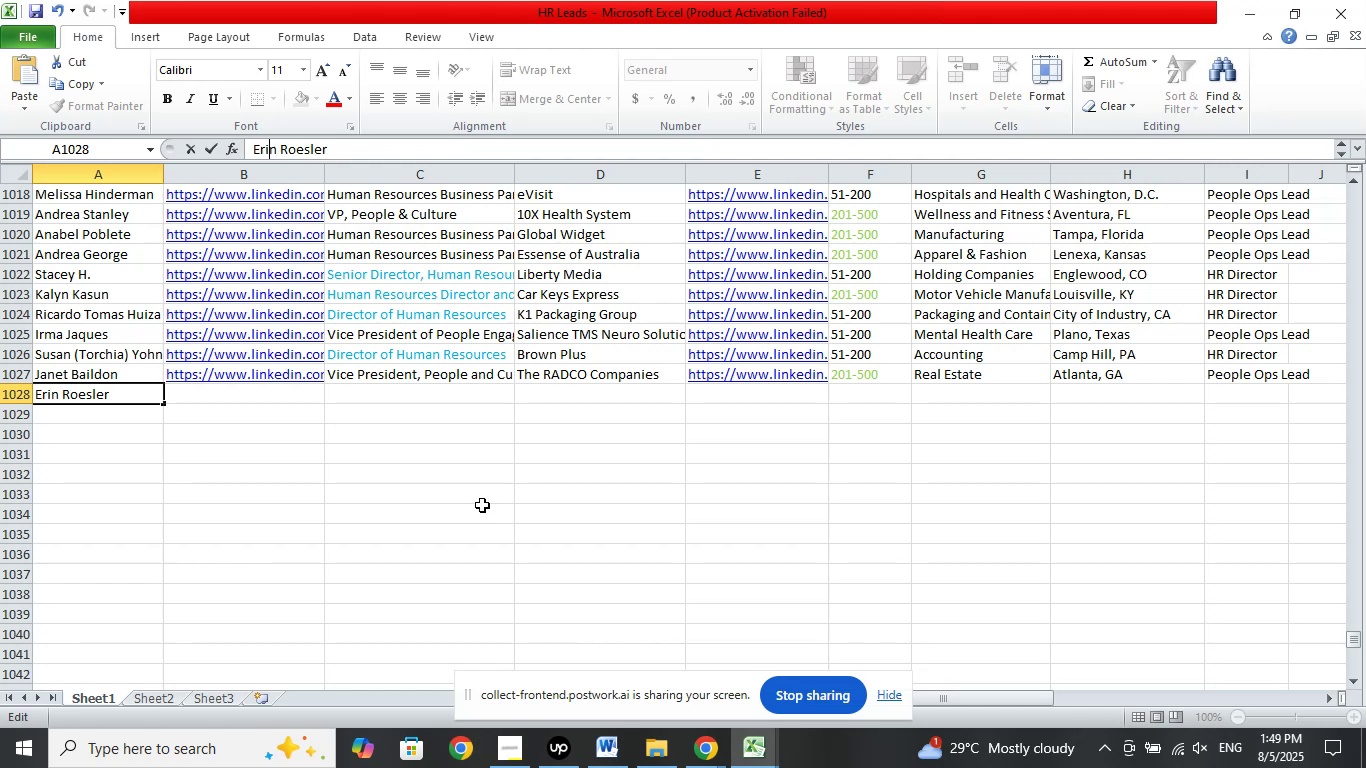 
key(ArrowLeft)
 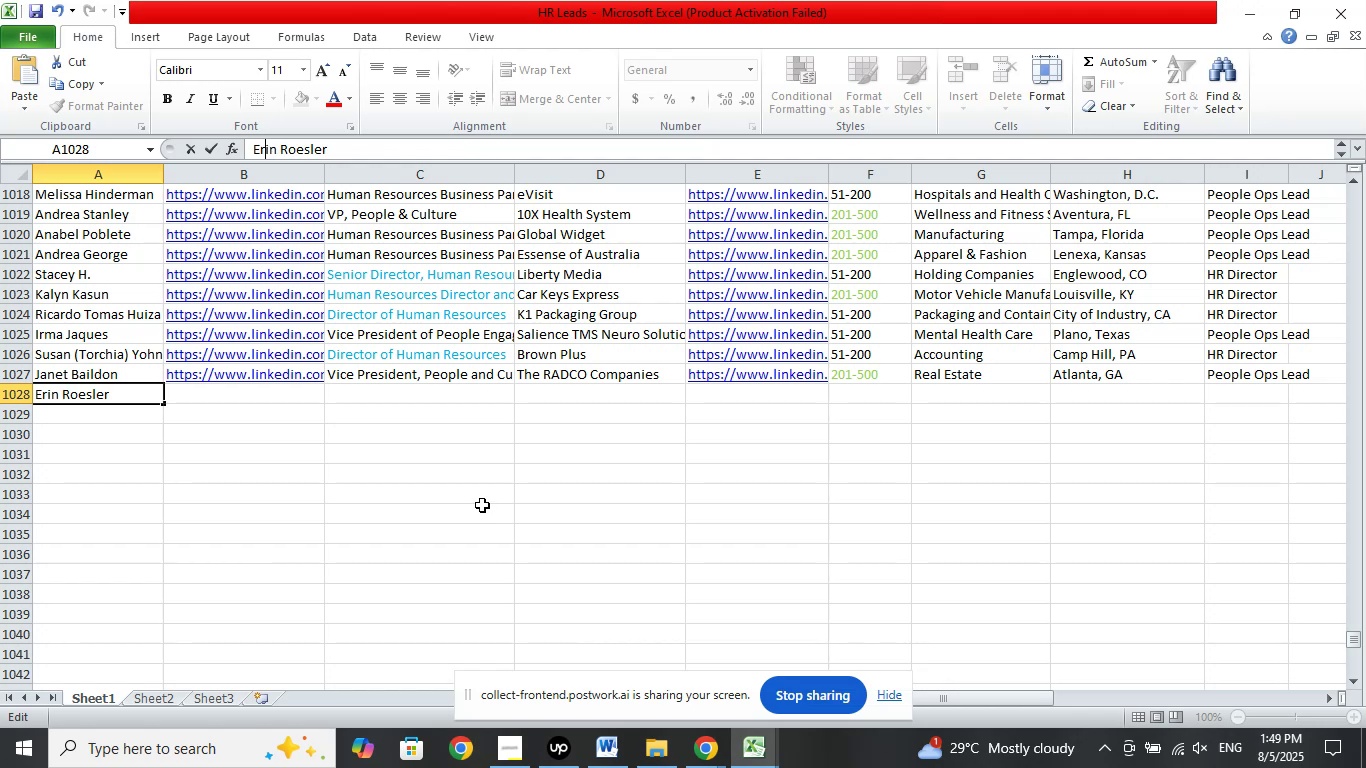 
key(ArrowLeft)
 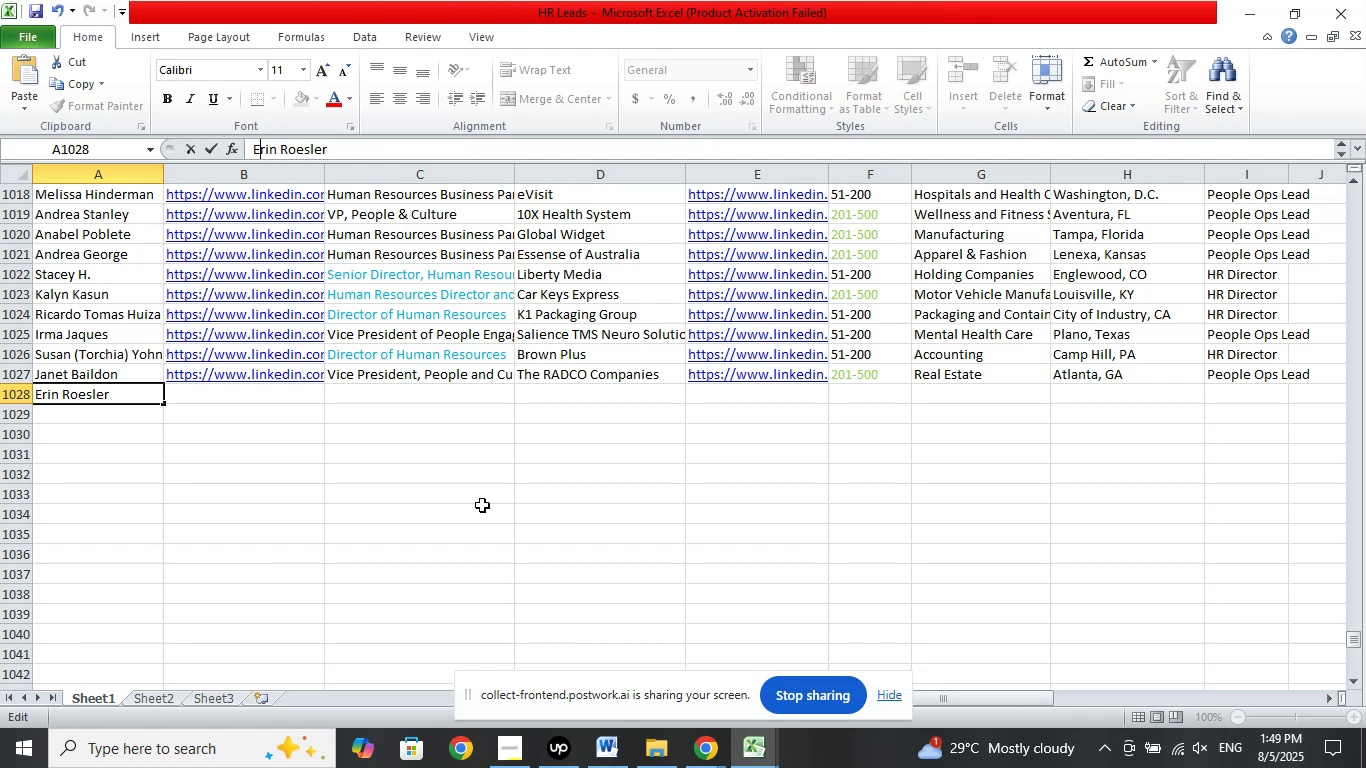 
key(ArrowLeft)
 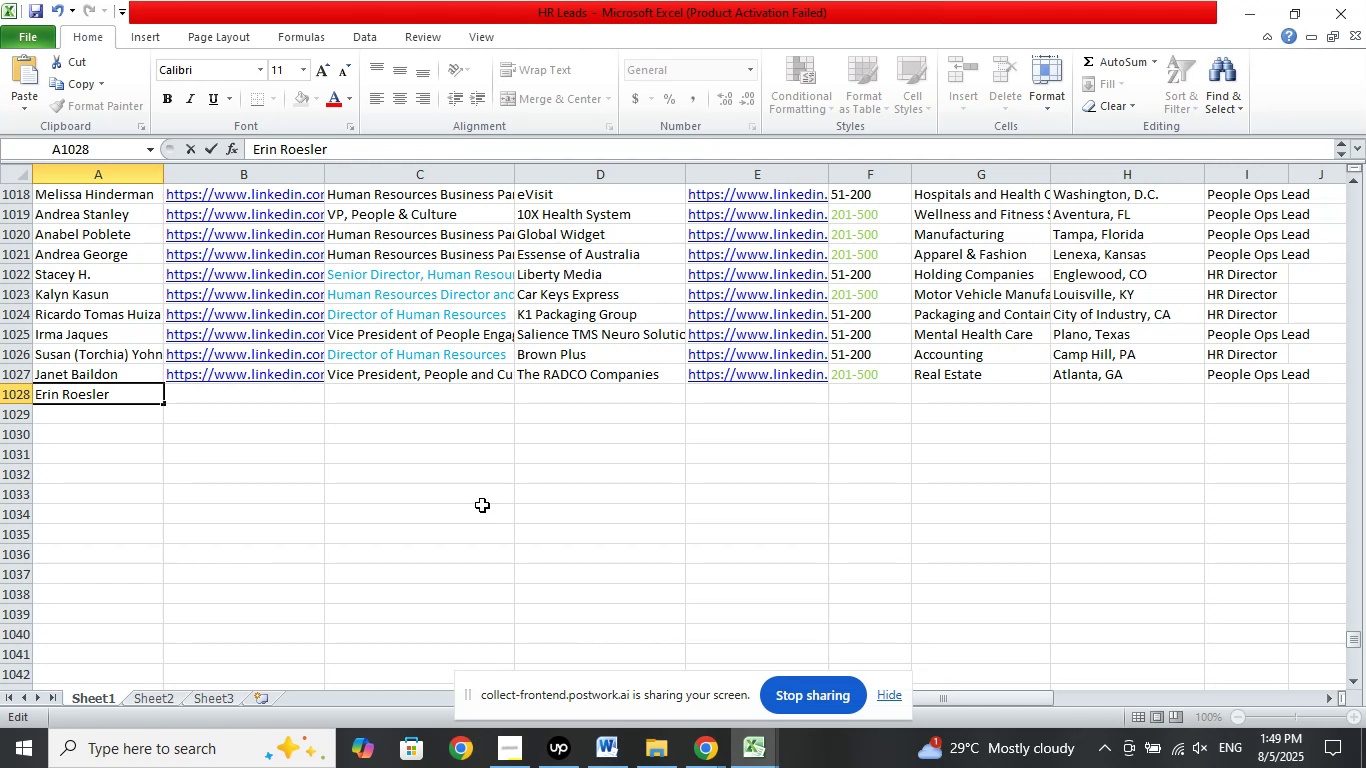 
key(Backspace)
 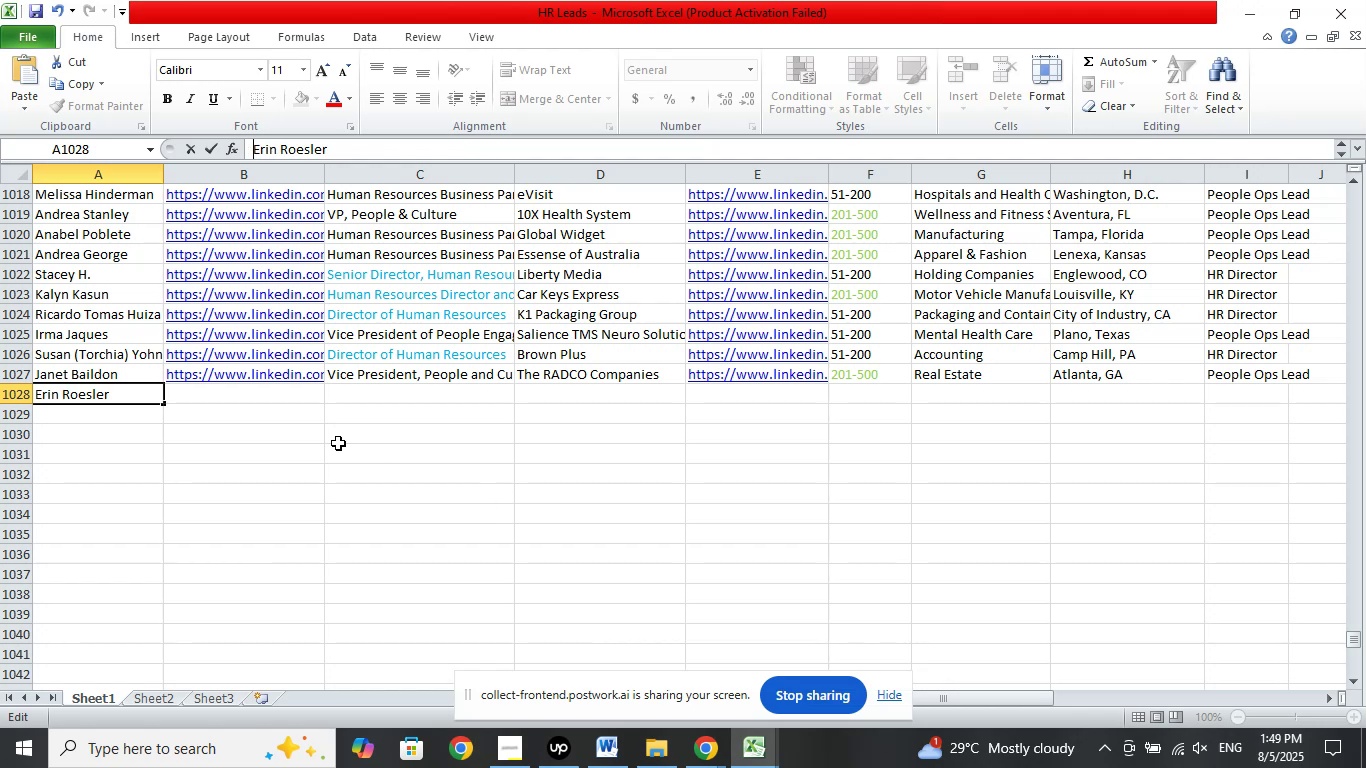 
left_click([304, 395])
 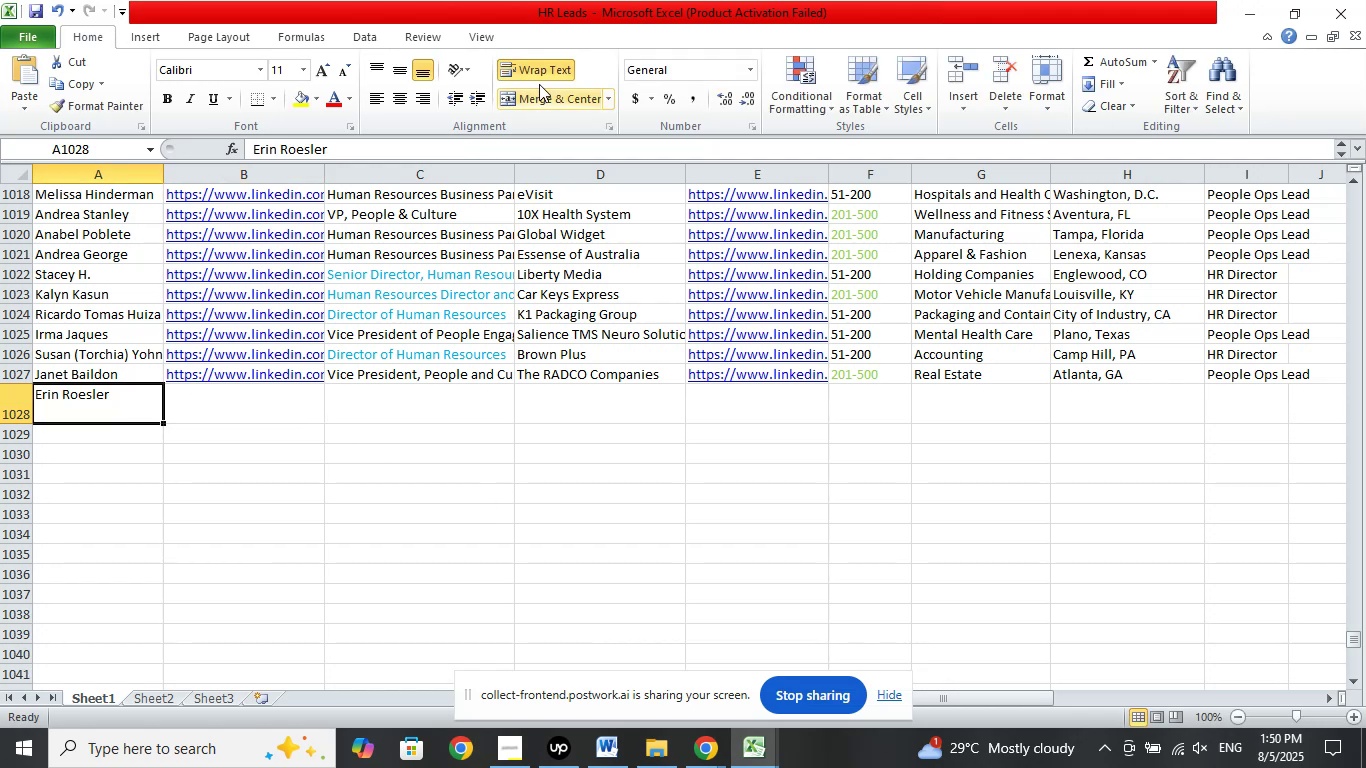 
left_click([541, 73])
 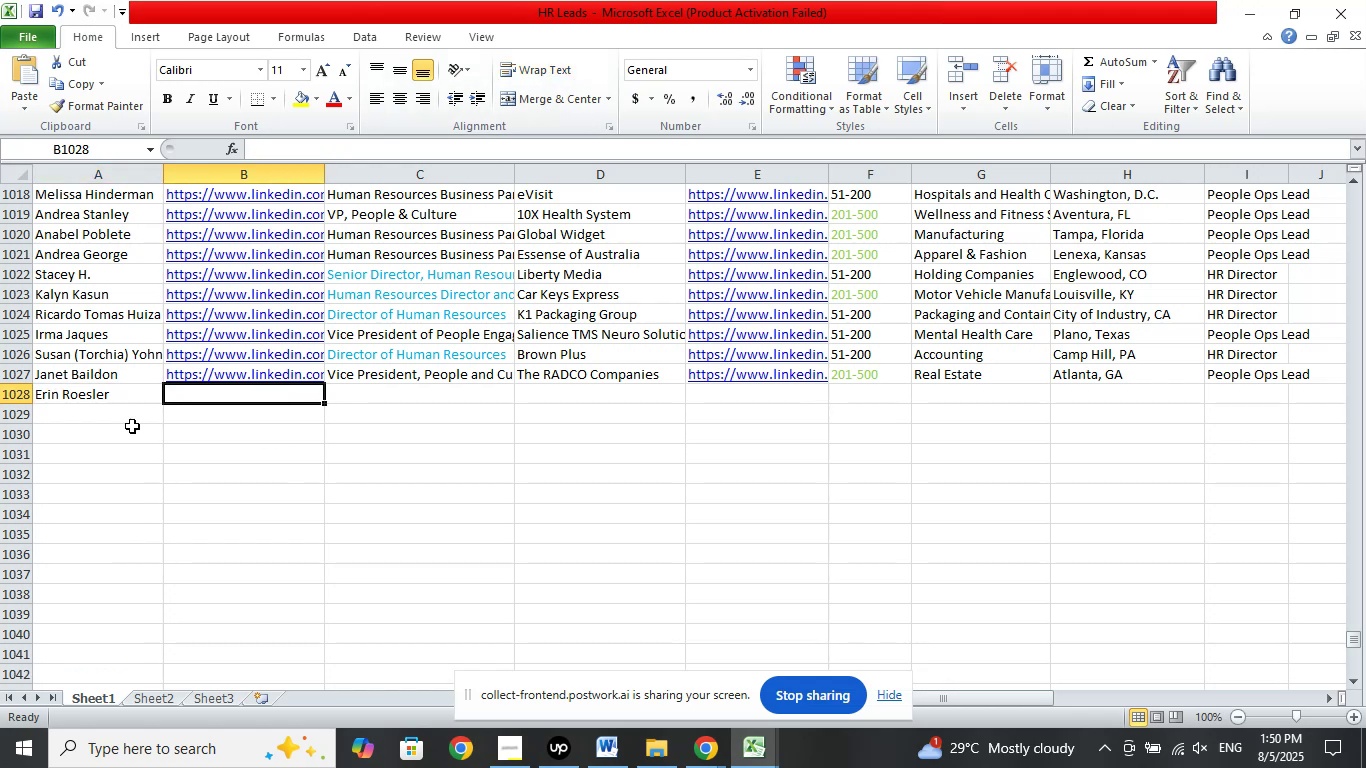 
left_click([125, 398])
 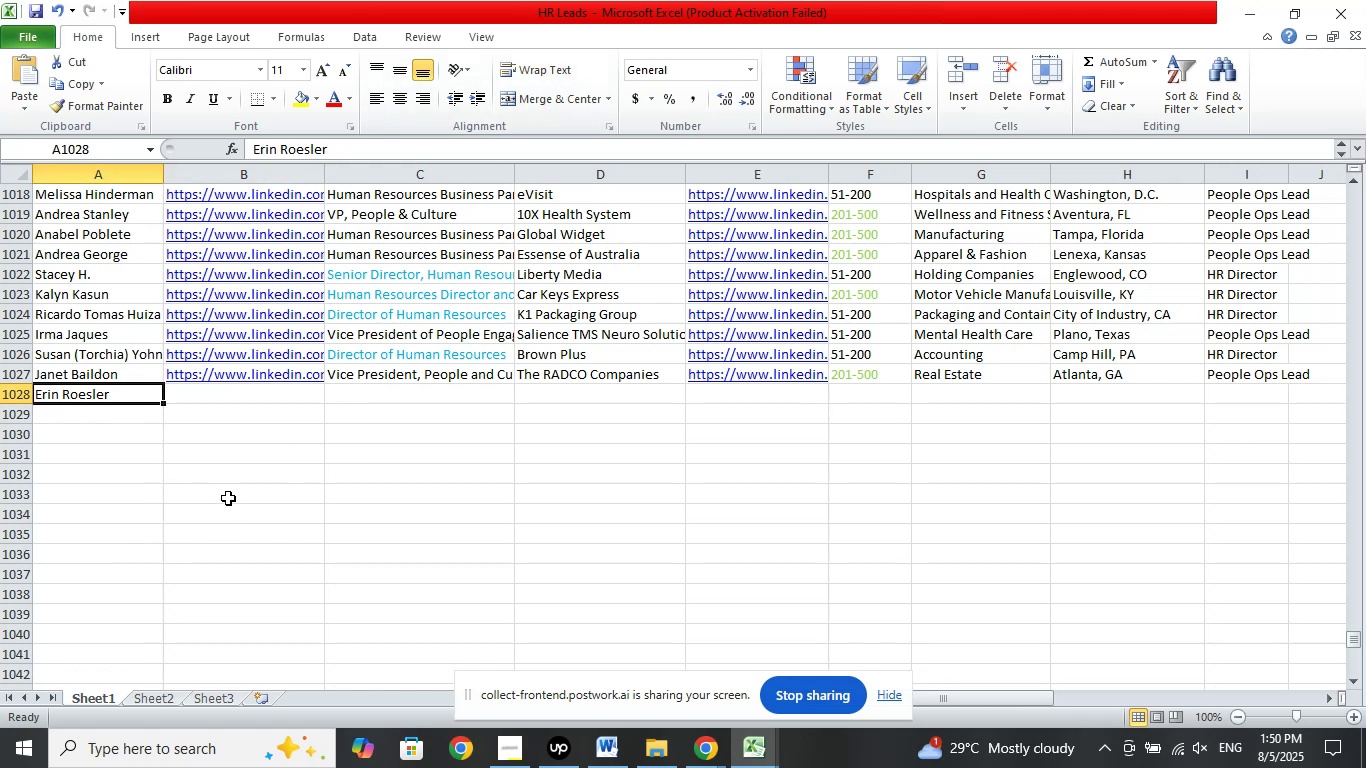 
left_click([233, 398])
 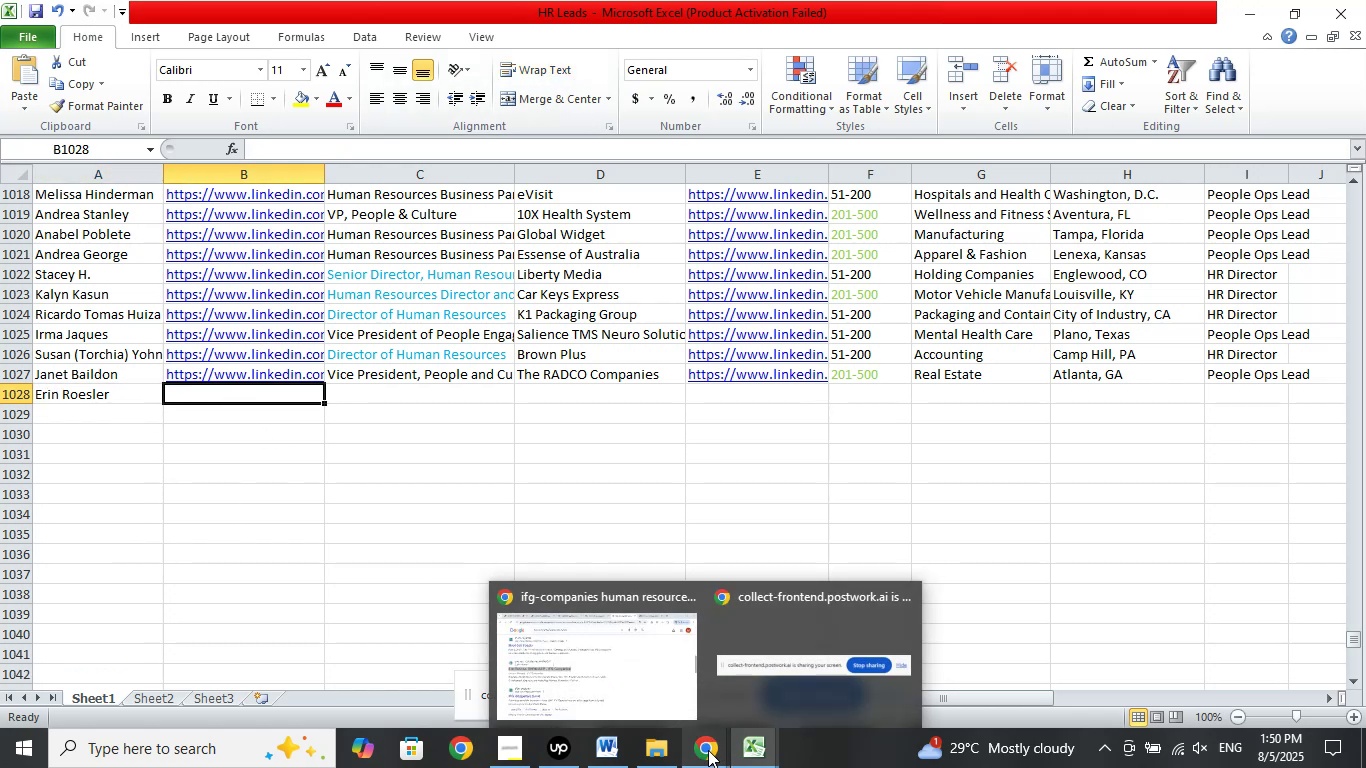 
left_click([708, 750])
 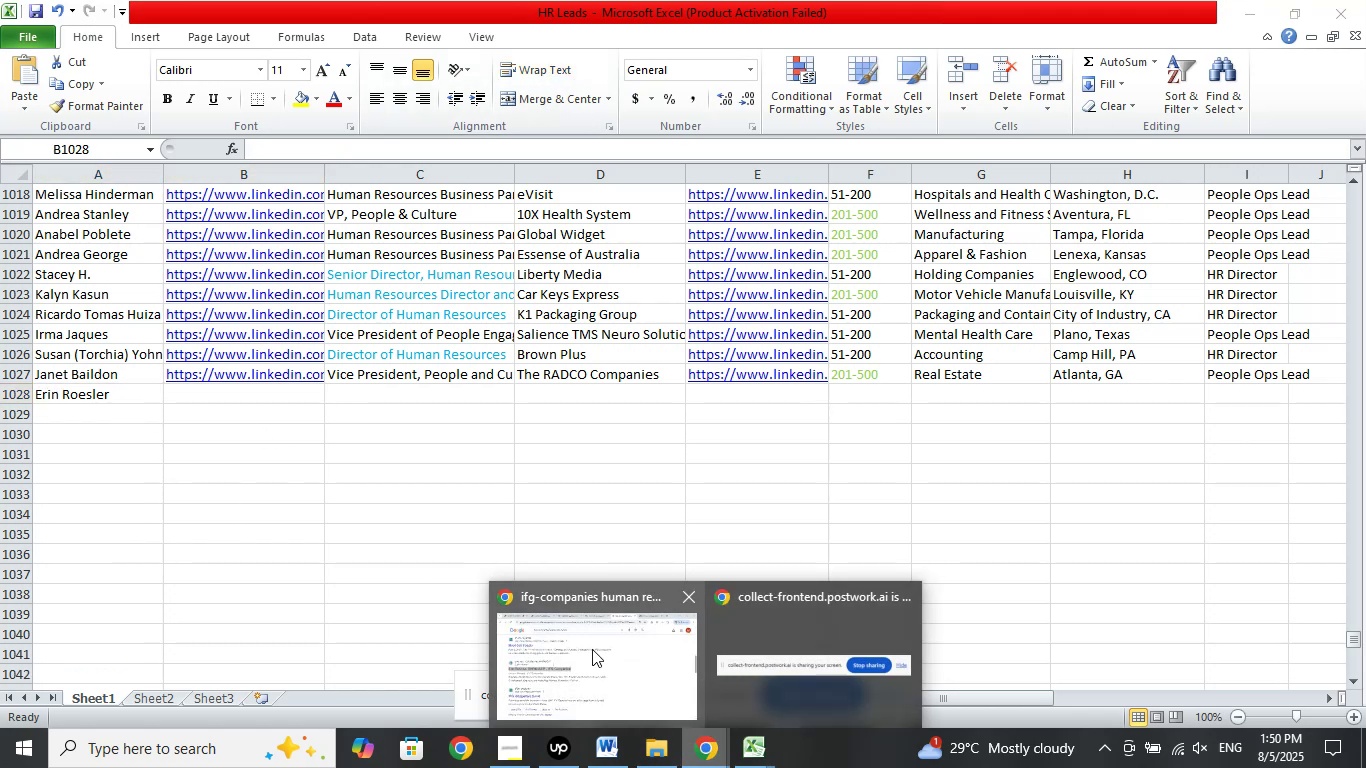 
left_click([592, 649])
 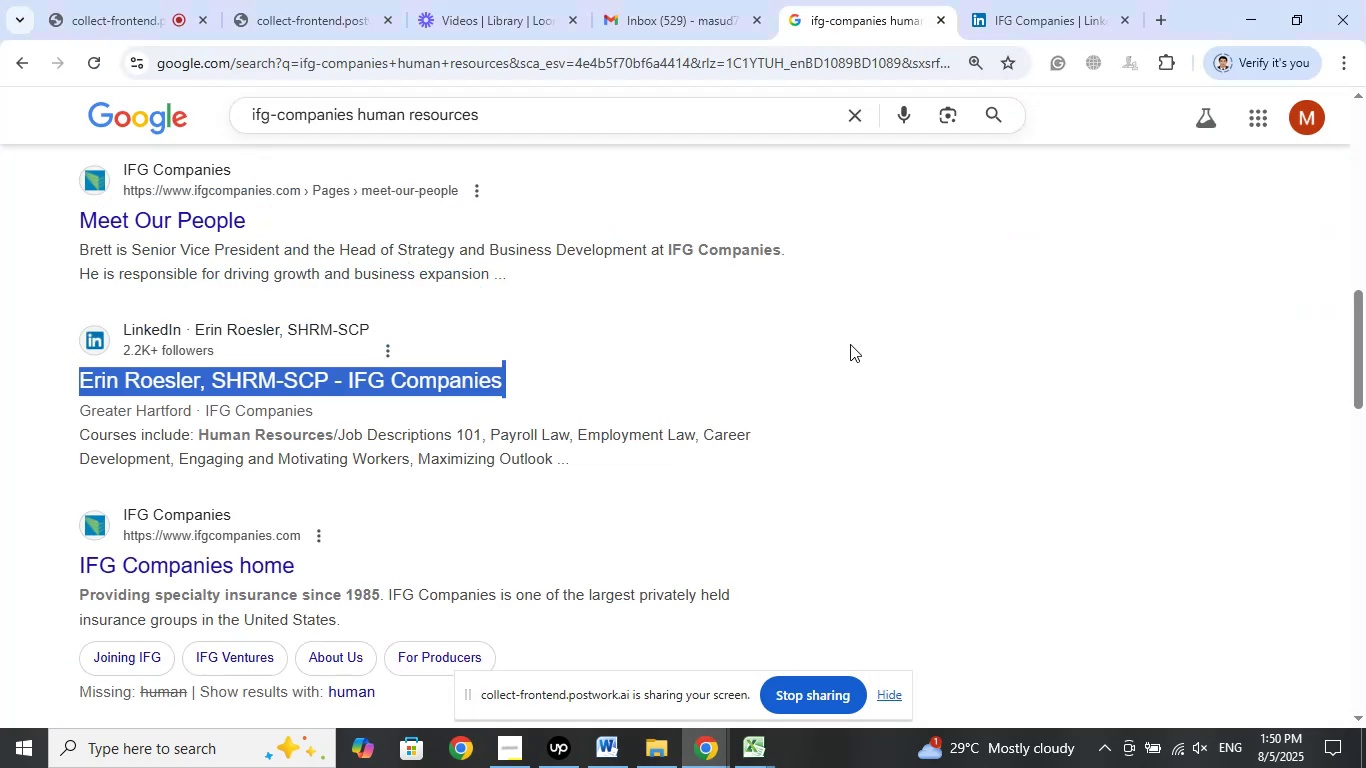 
left_click([854, 343])
 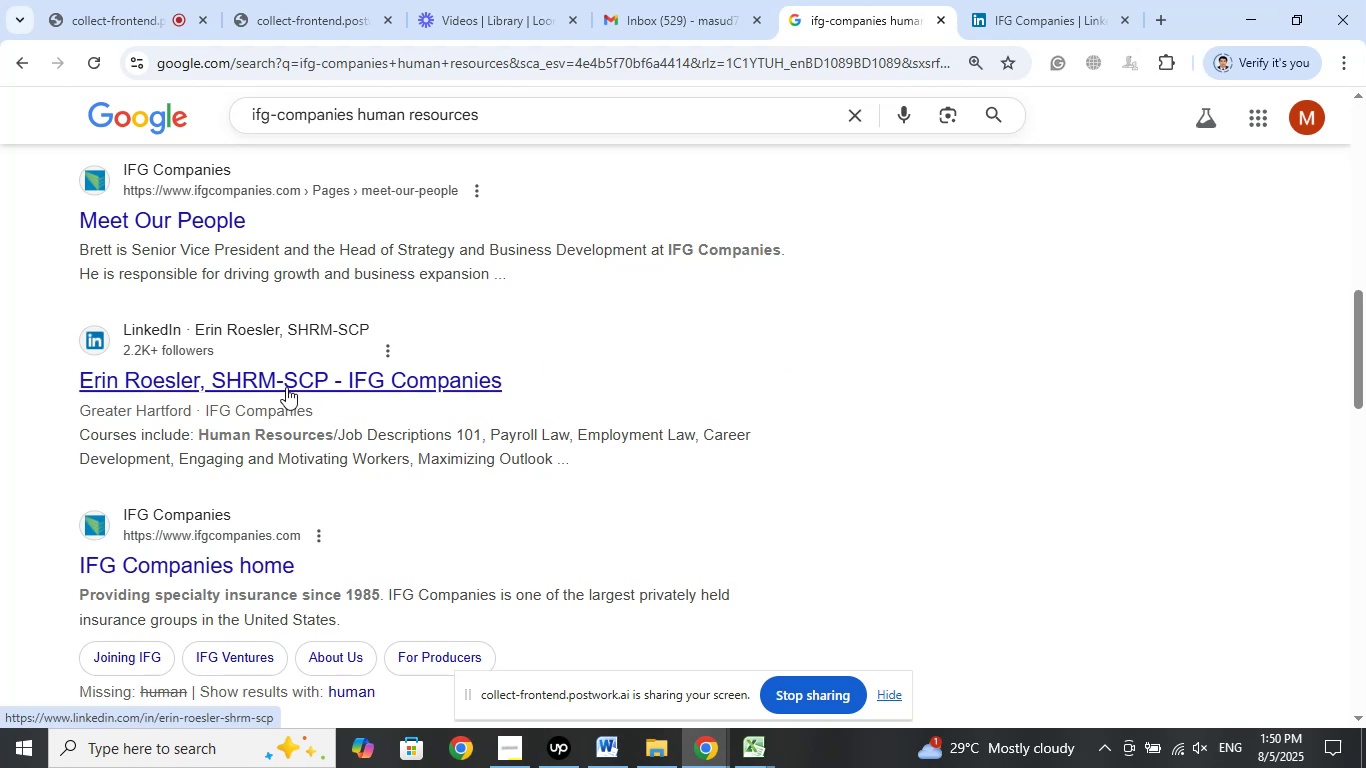 
right_click([286, 387])
 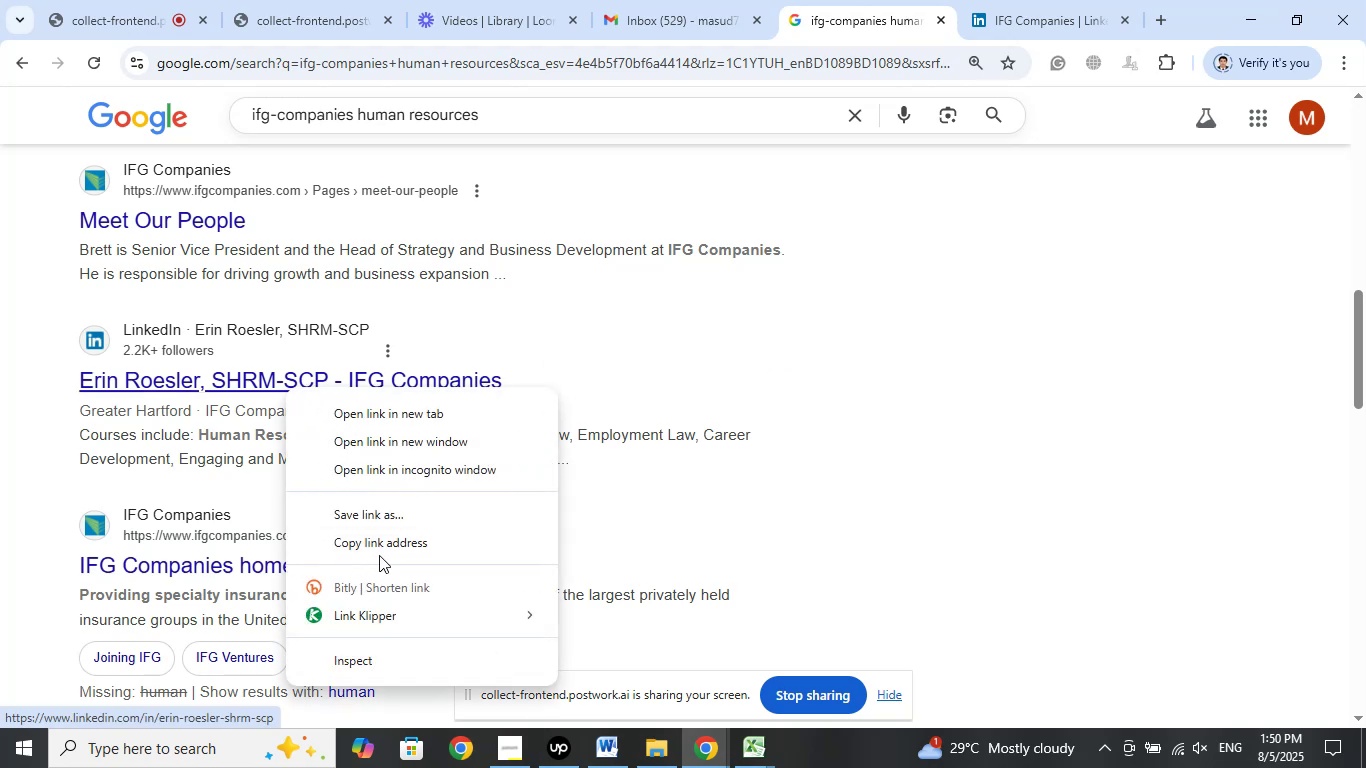 
left_click([384, 540])
 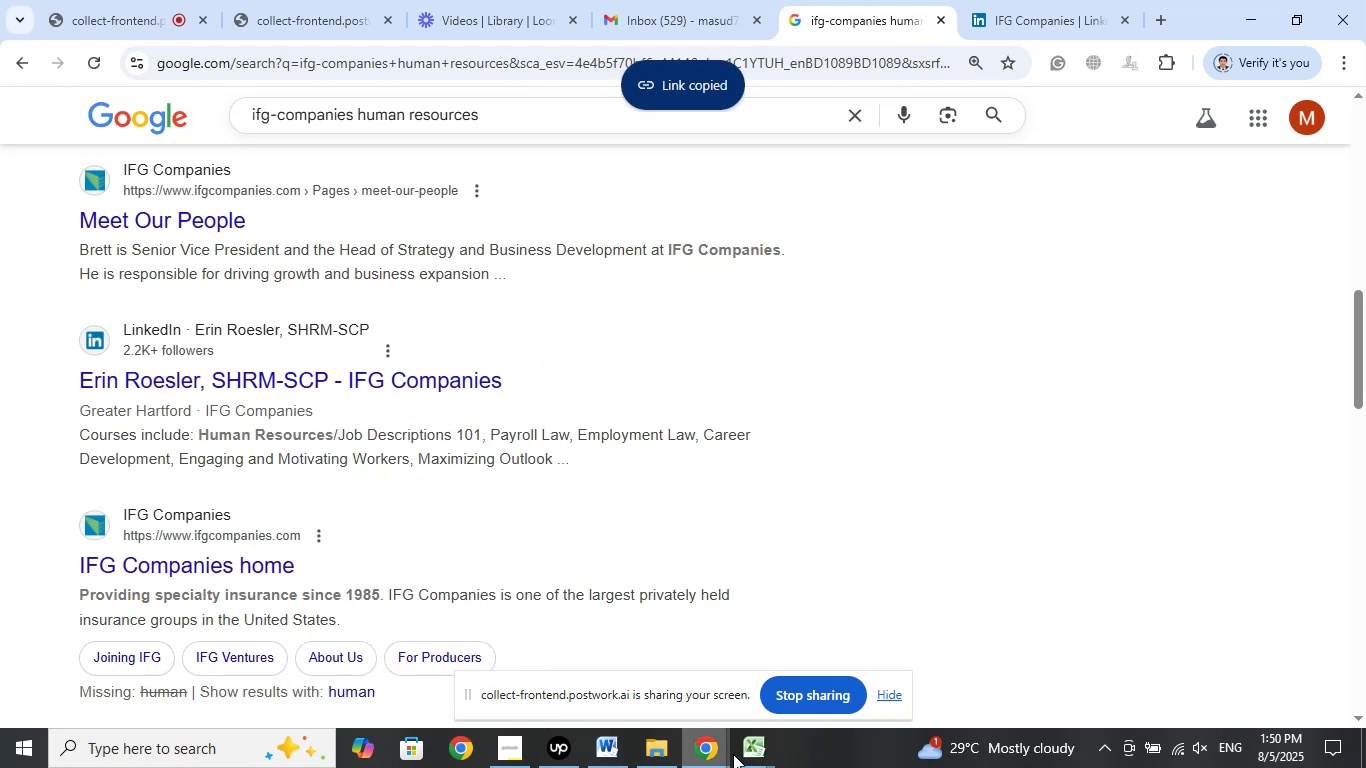 
left_click([742, 753])
 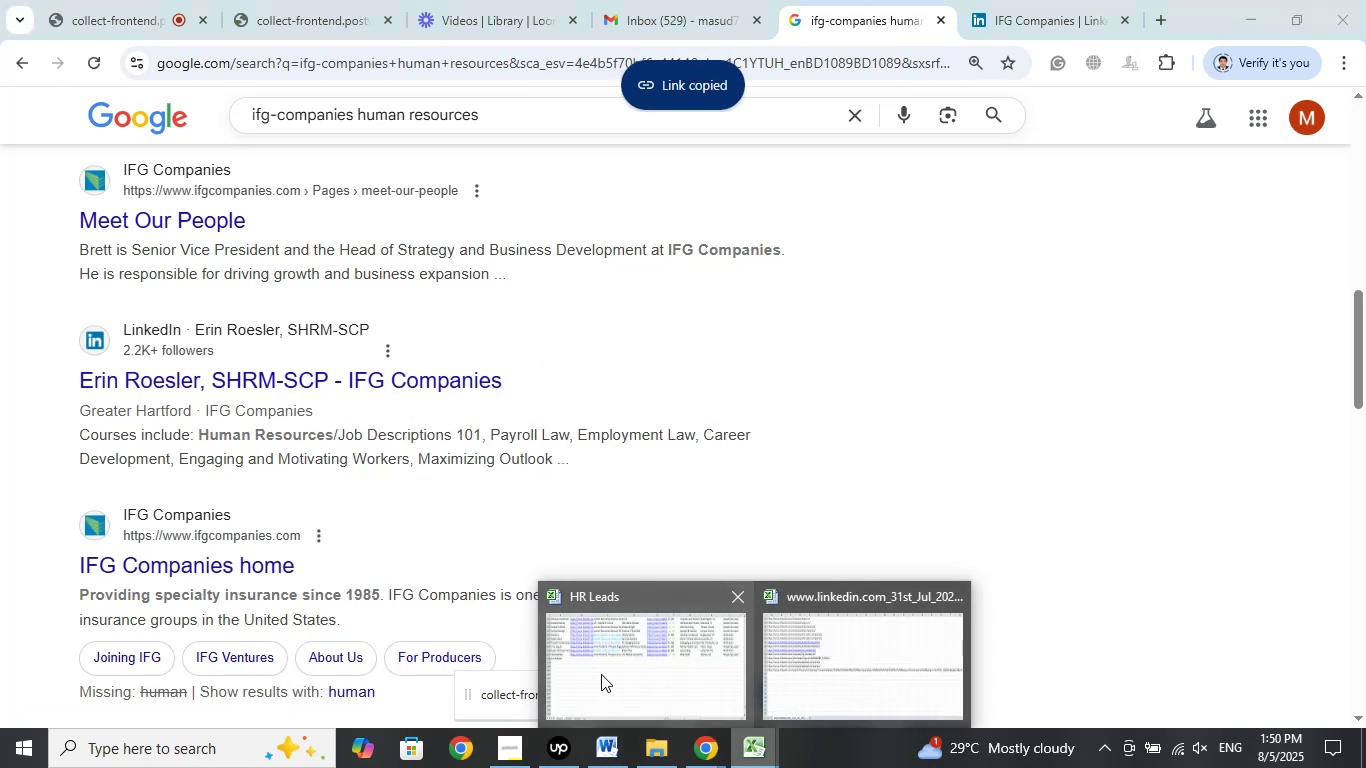 
left_click([601, 674])
 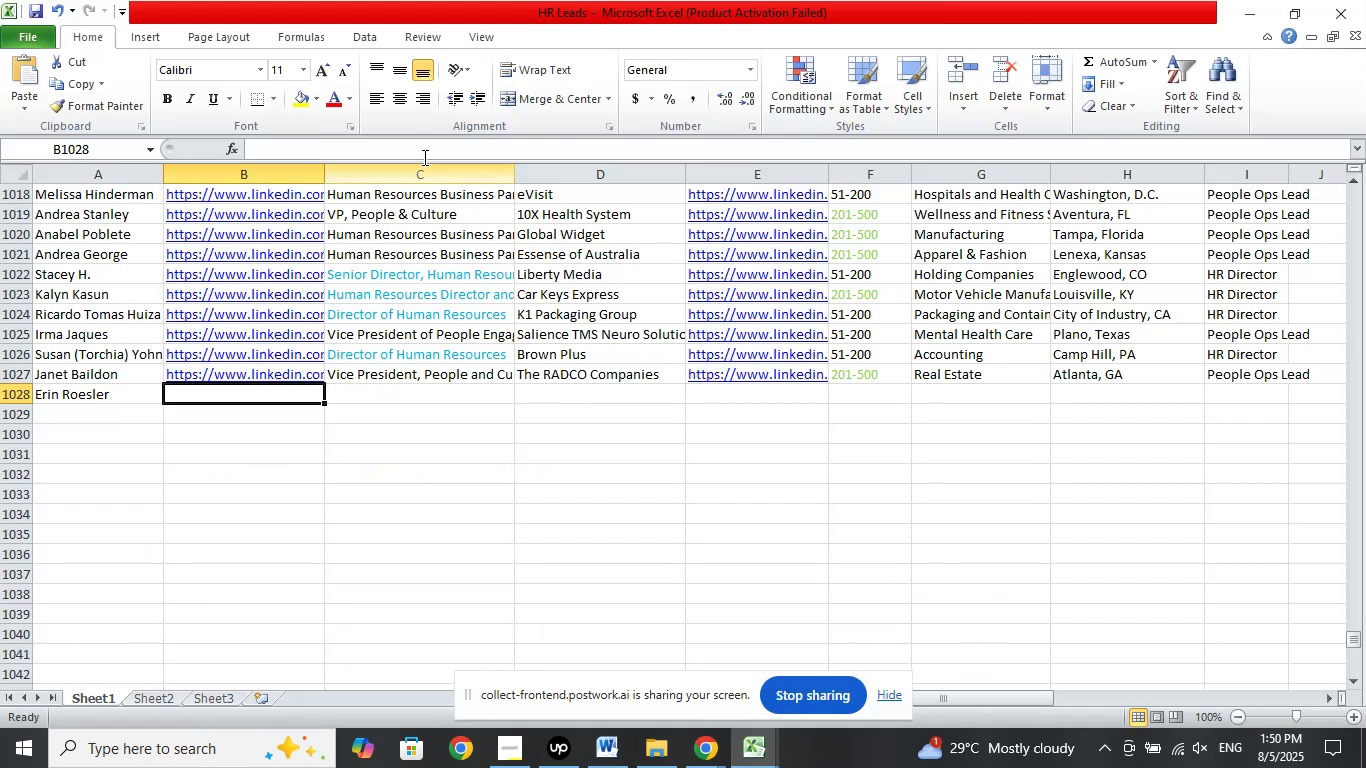 
left_click([428, 148])
 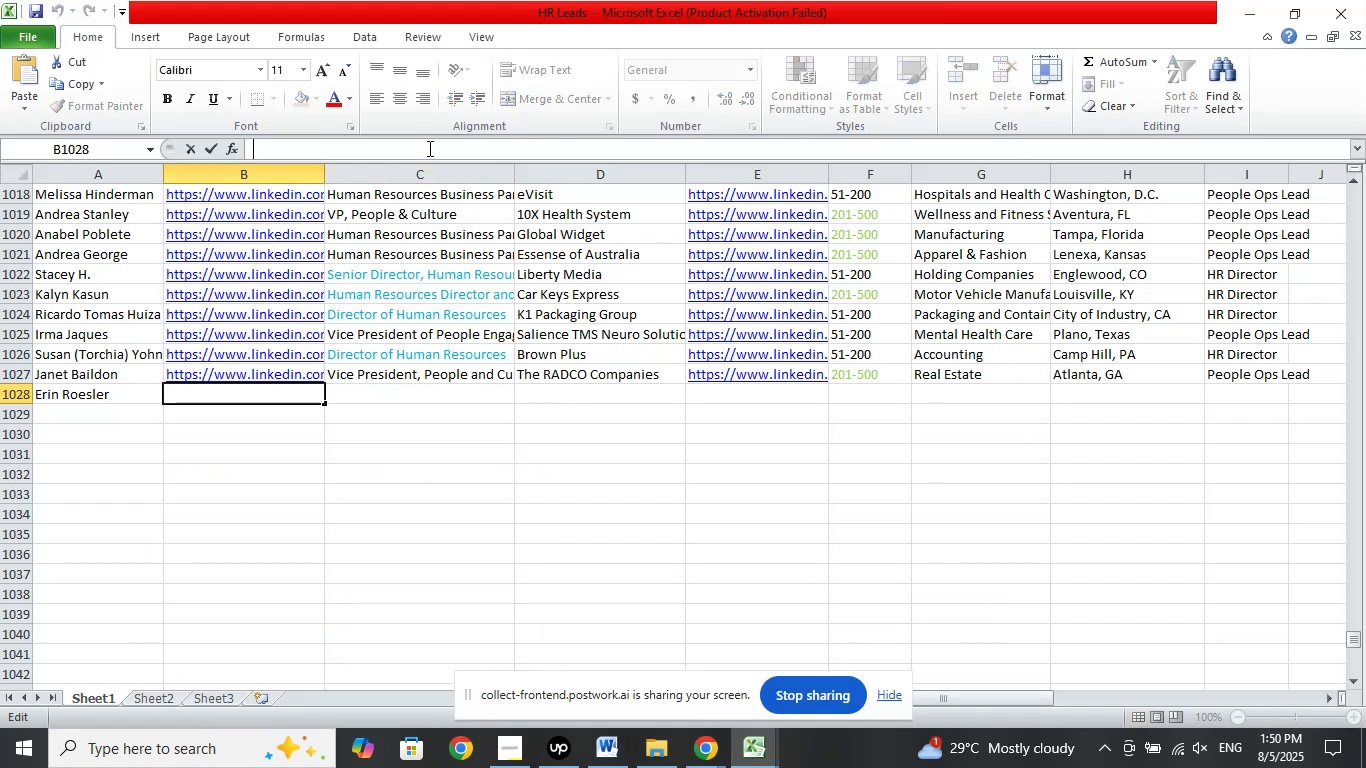 
right_click([428, 148])
 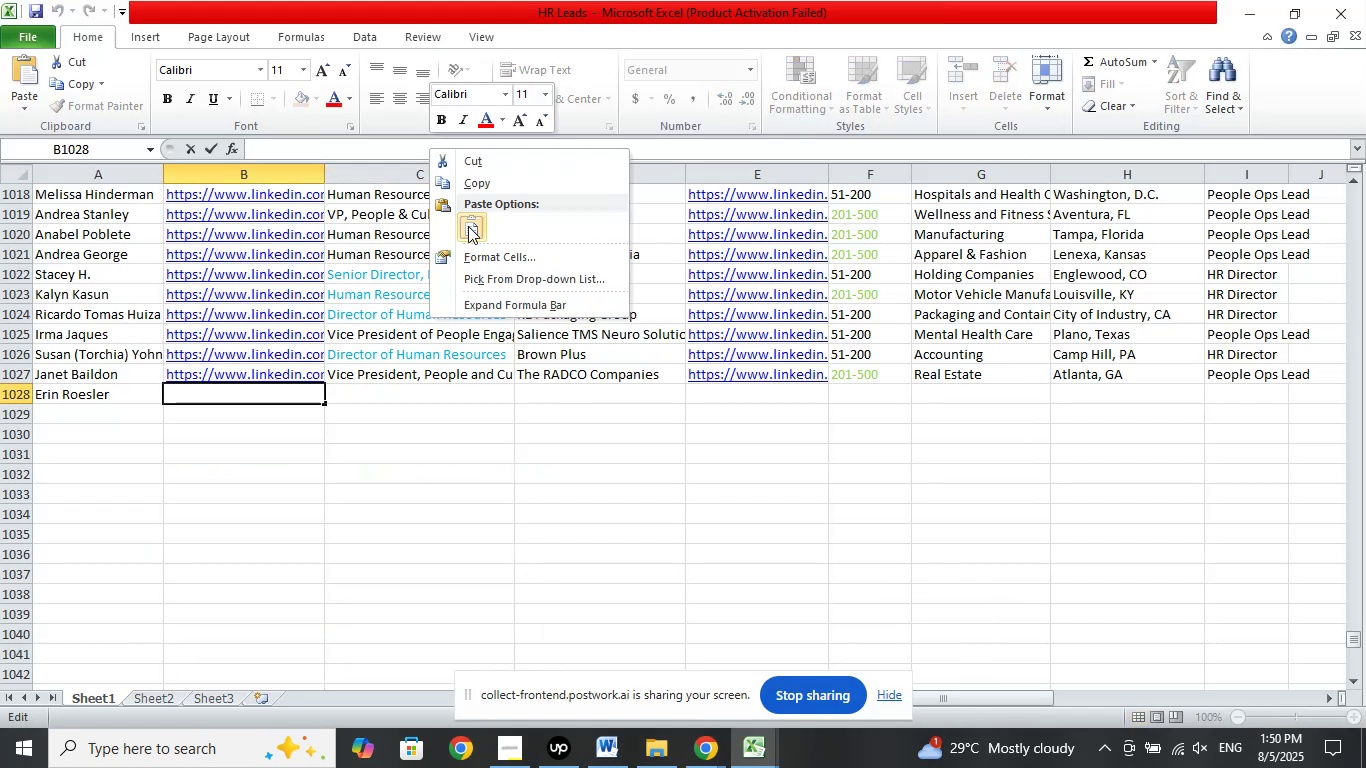 
left_click([468, 226])
 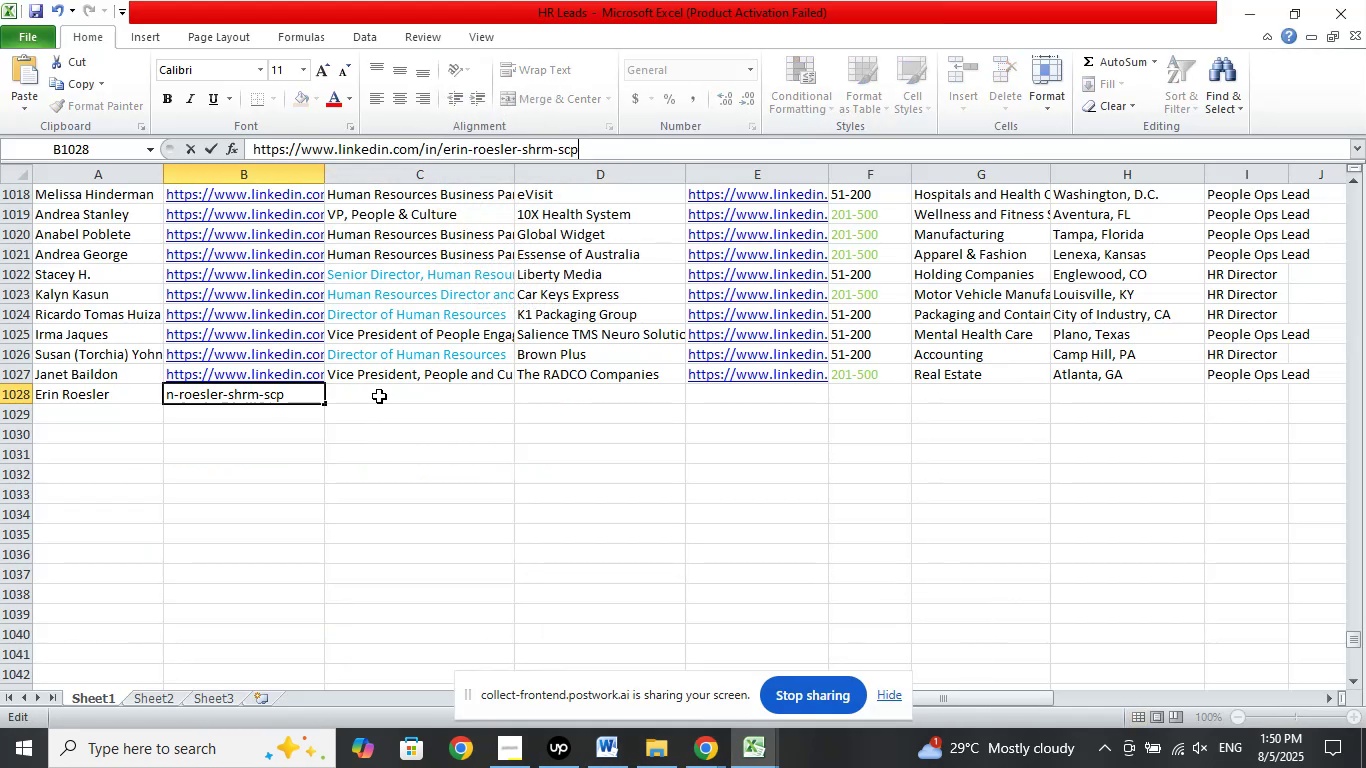 
left_click([380, 394])
 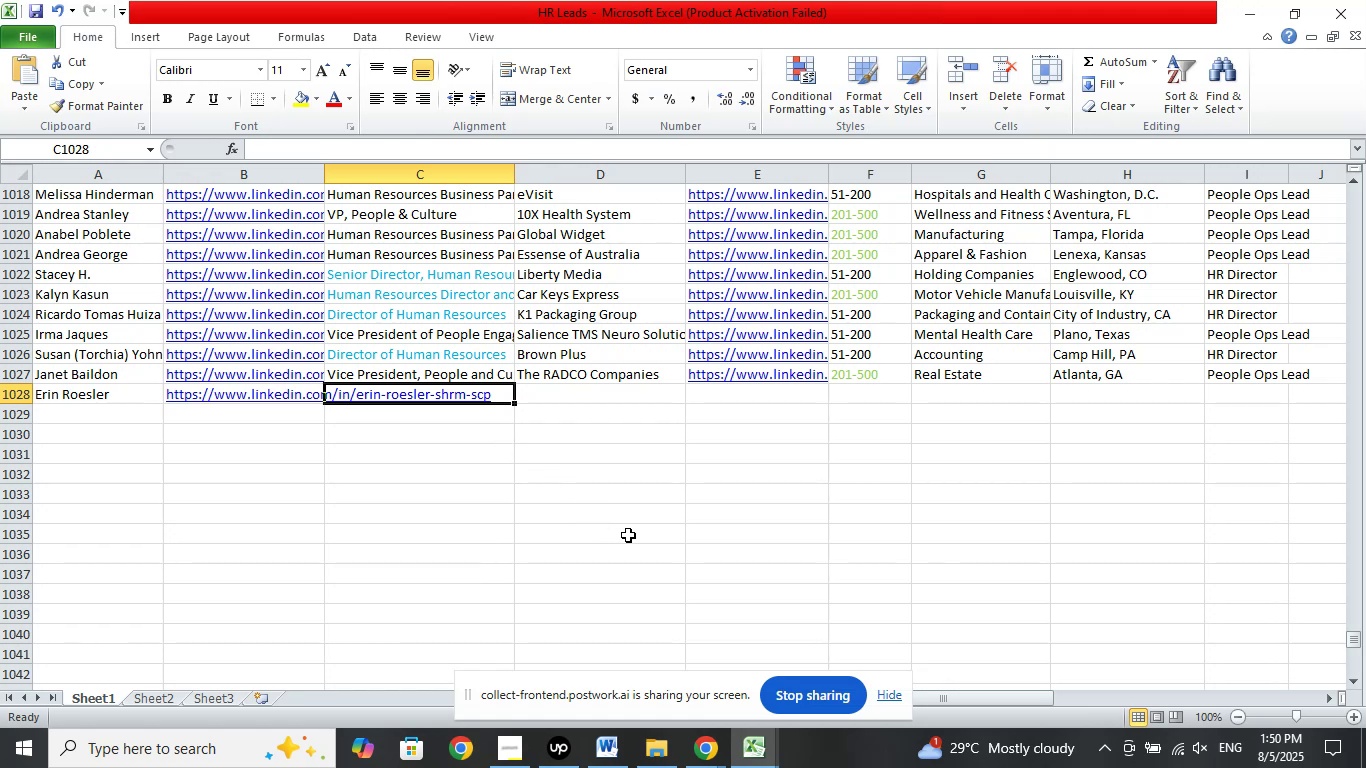 
wait(24.54)
 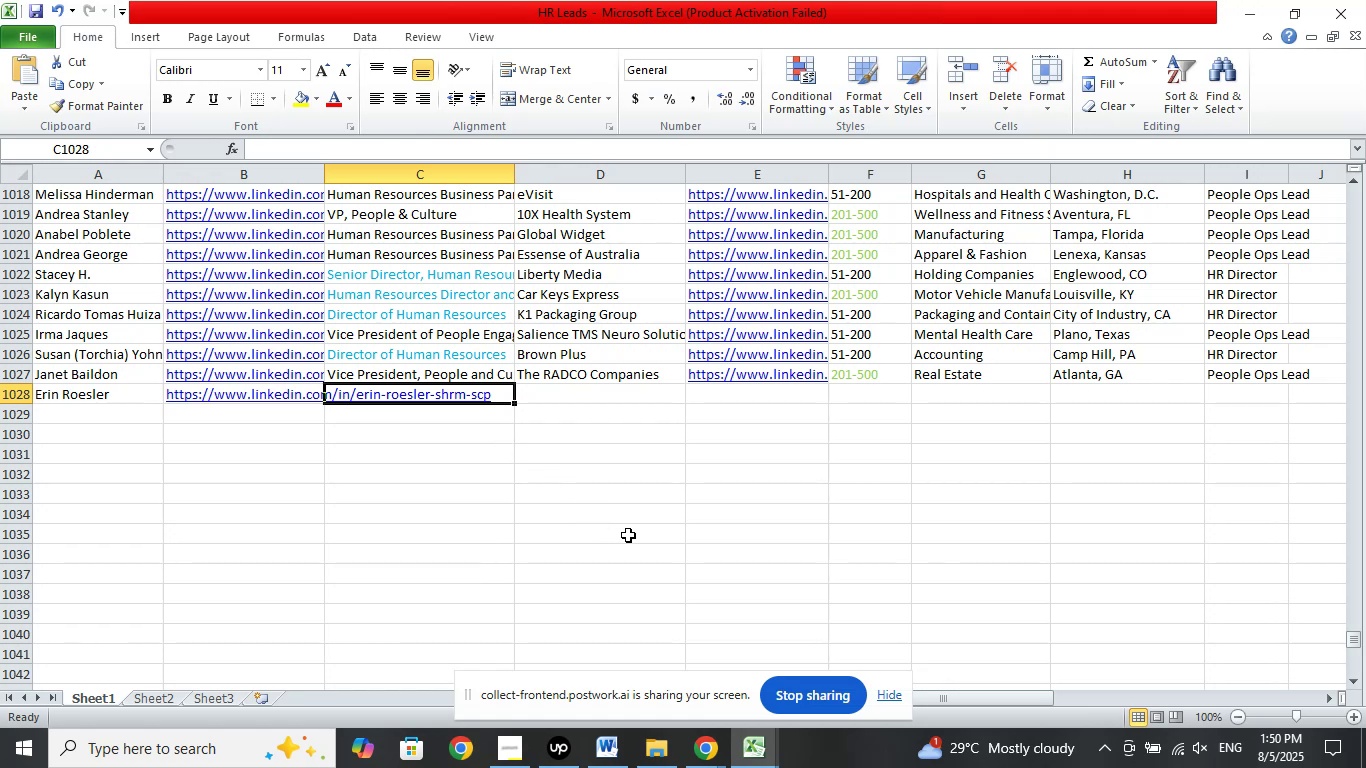 
left_click([693, 762])
 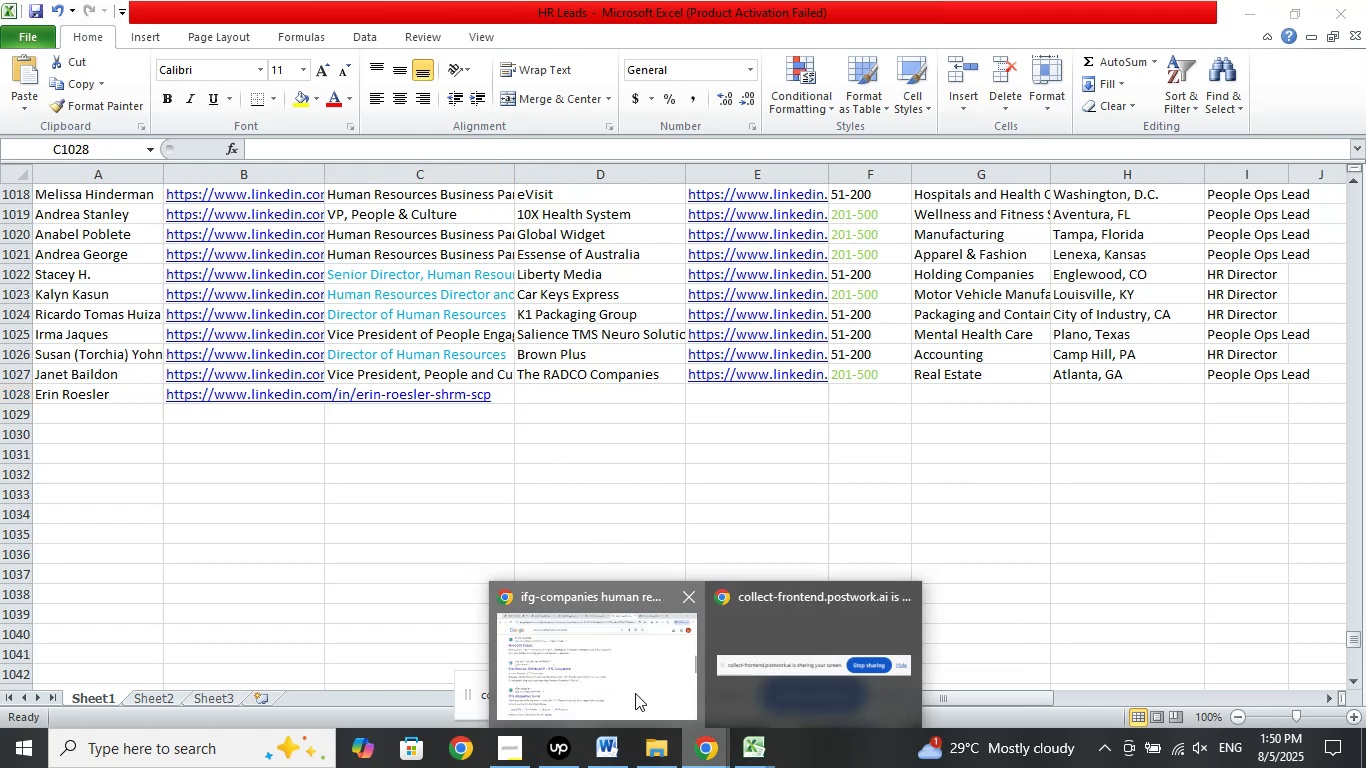 
mouse_move([630, 636])
 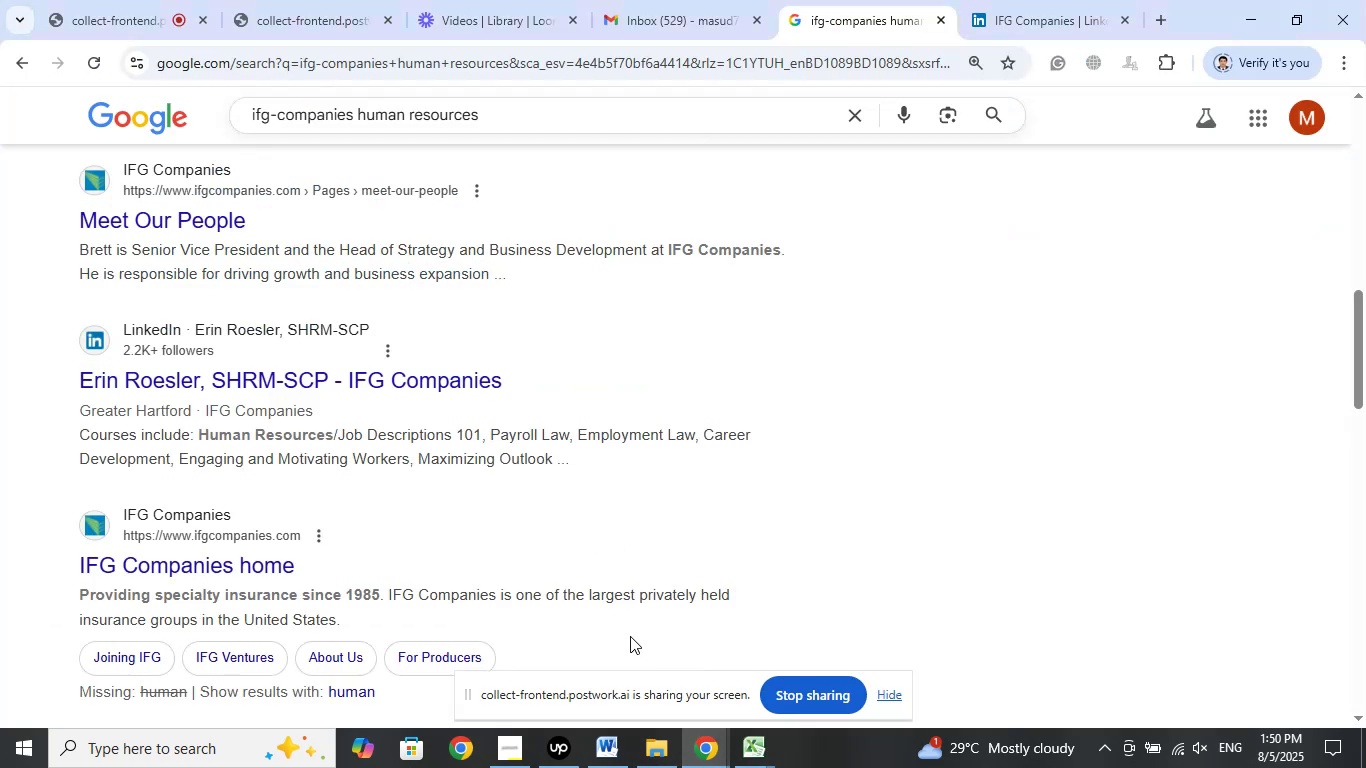 
scroll: coordinate [630, 636], scroll_direction: up, amount: 8.0
 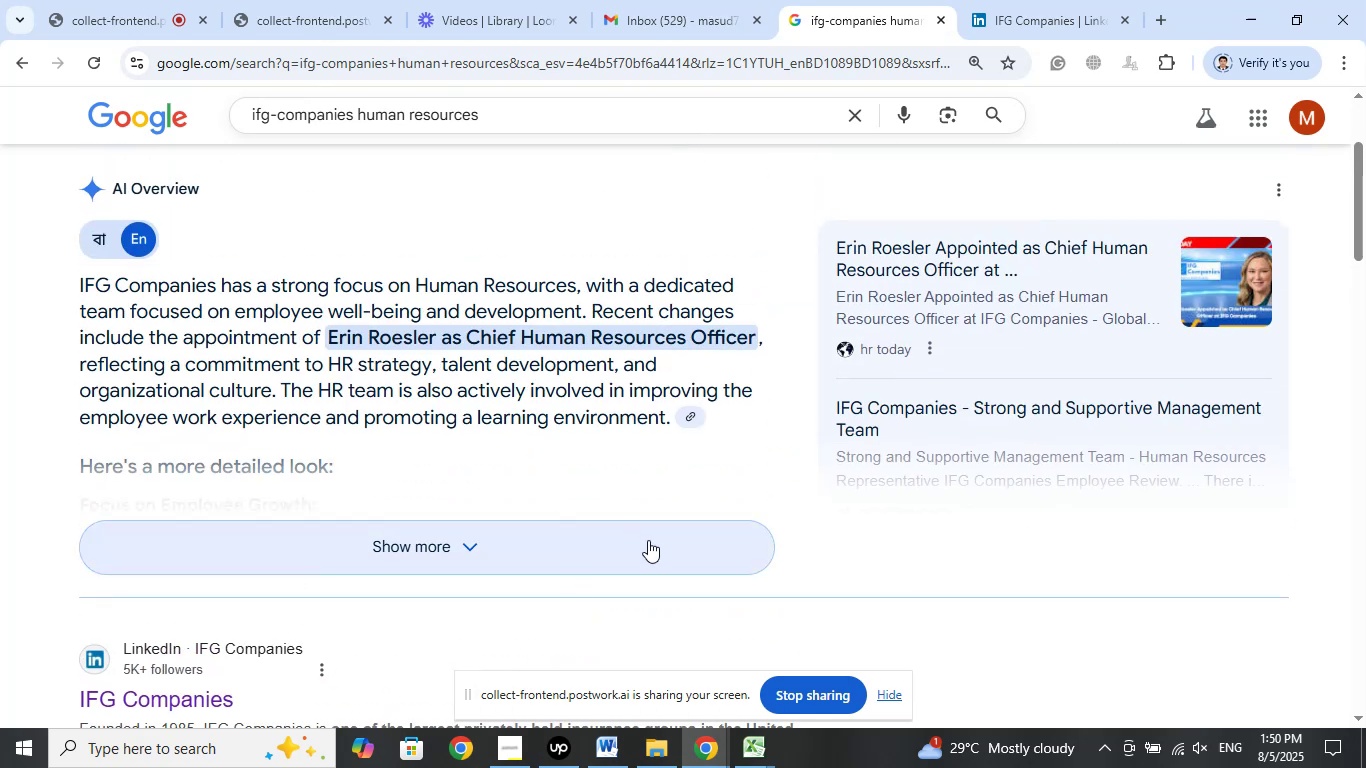 
scroll: coordinate [658, 543], scroll_direction: down, amount: 5.0
 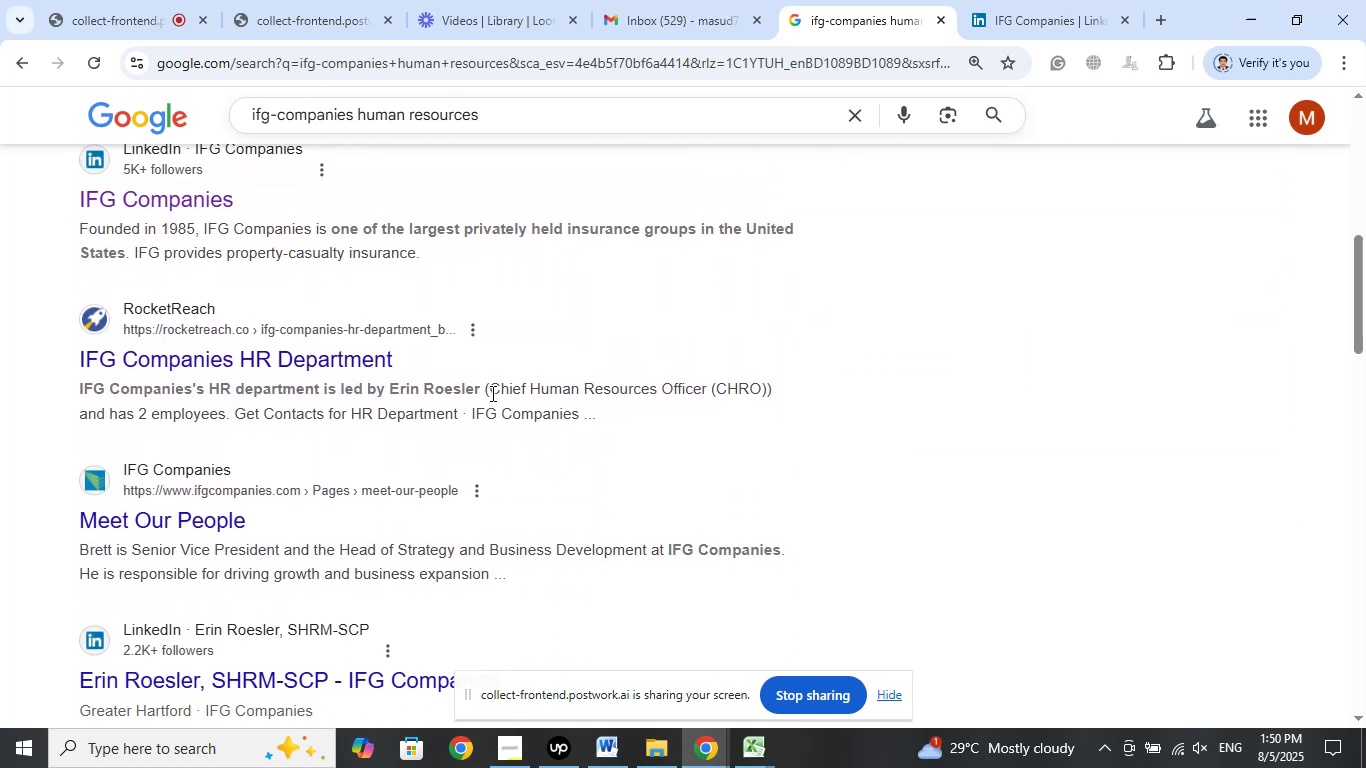 
left_click_drag(start_coordinate=[488, 390], to_coordinate=[708, 391])
 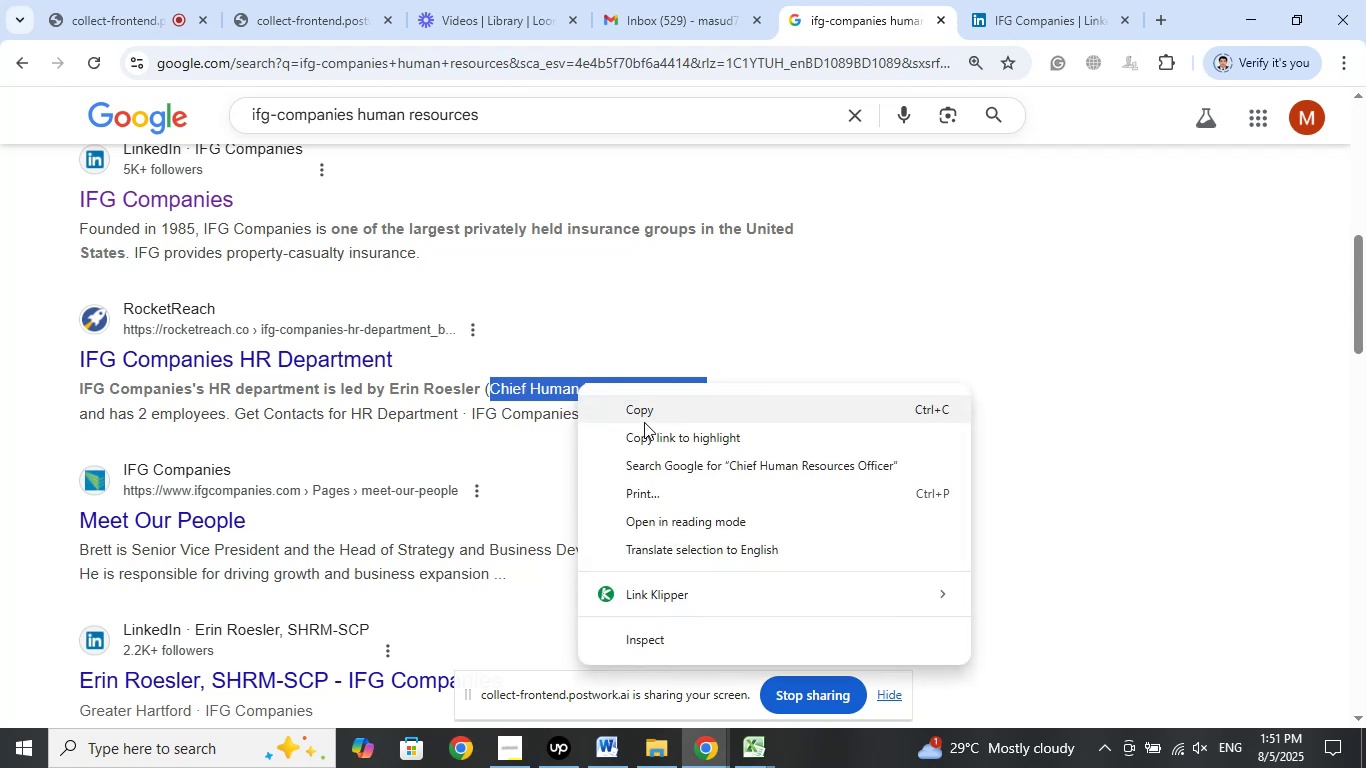 
left_click([651, 412])
 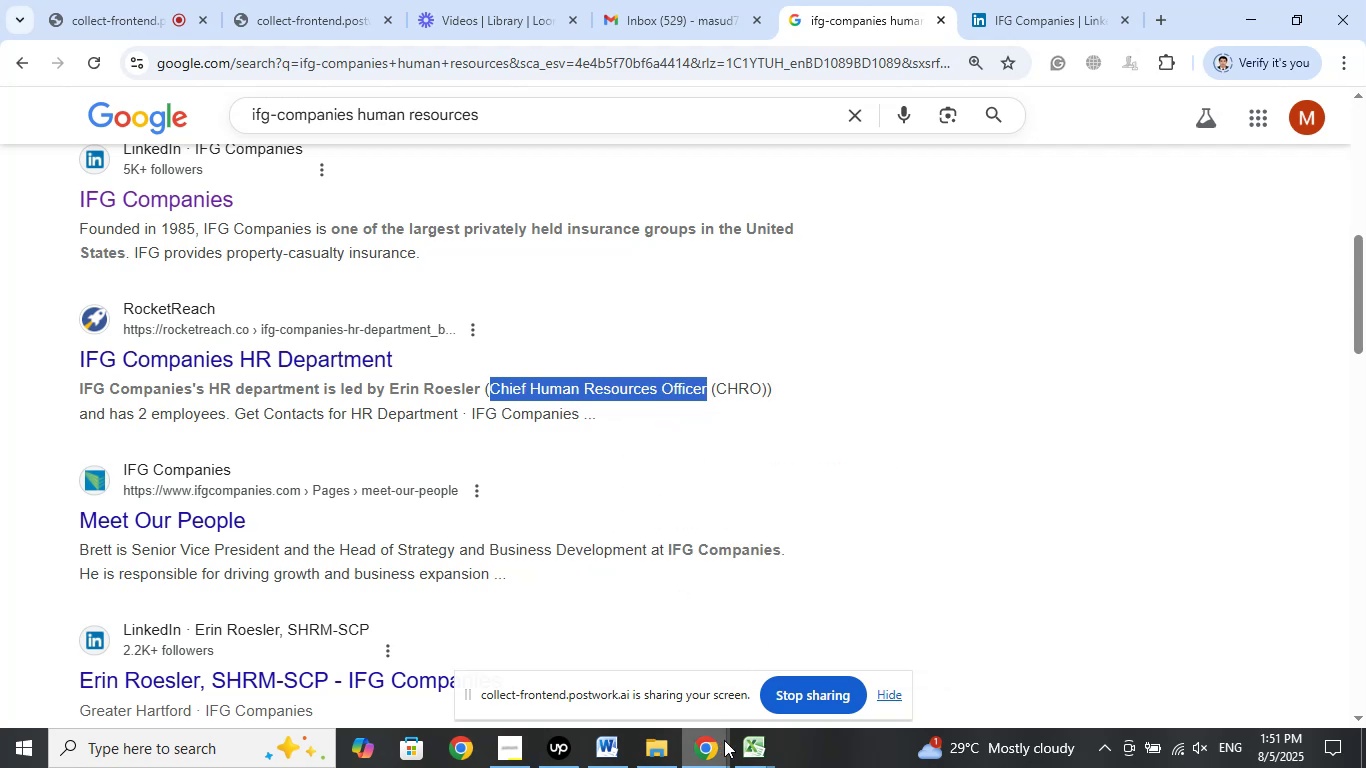 
left_click([748, 752])
 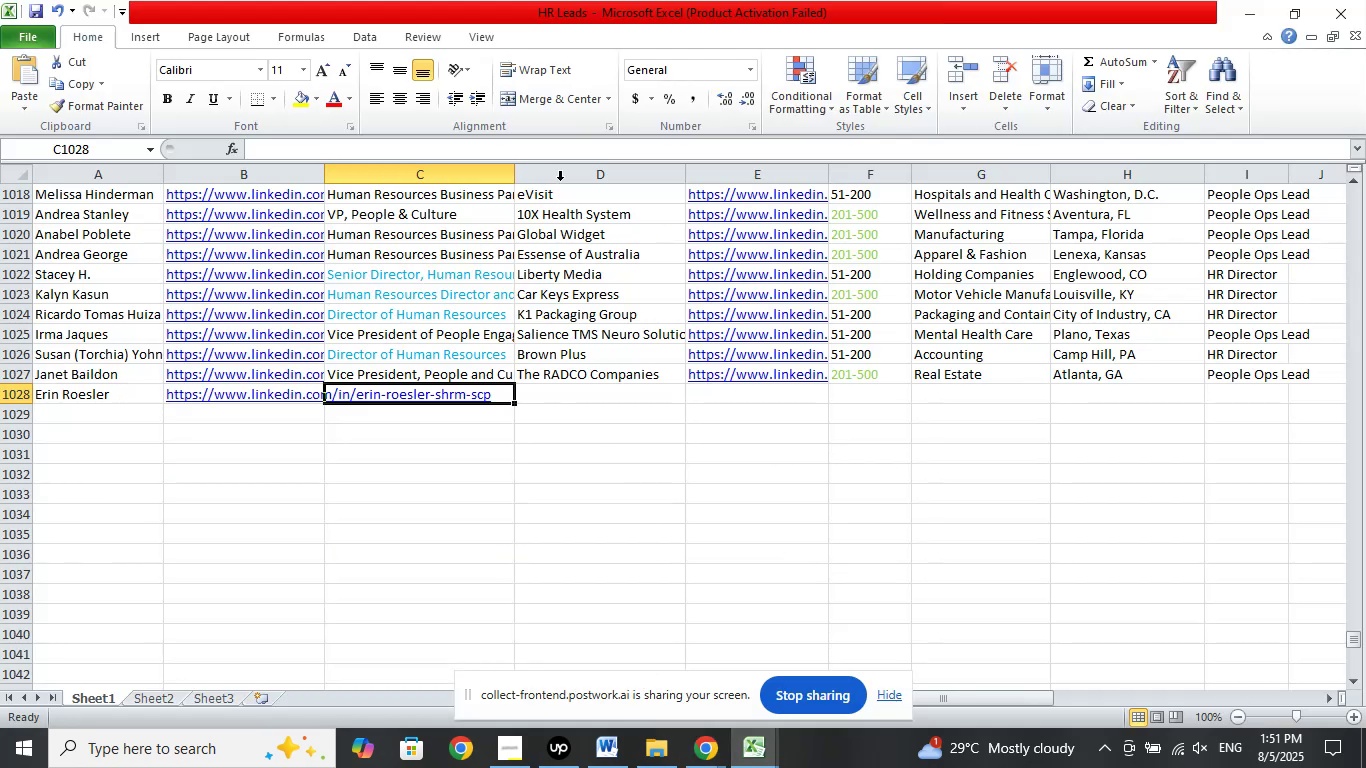 
left_click([564, 146])
 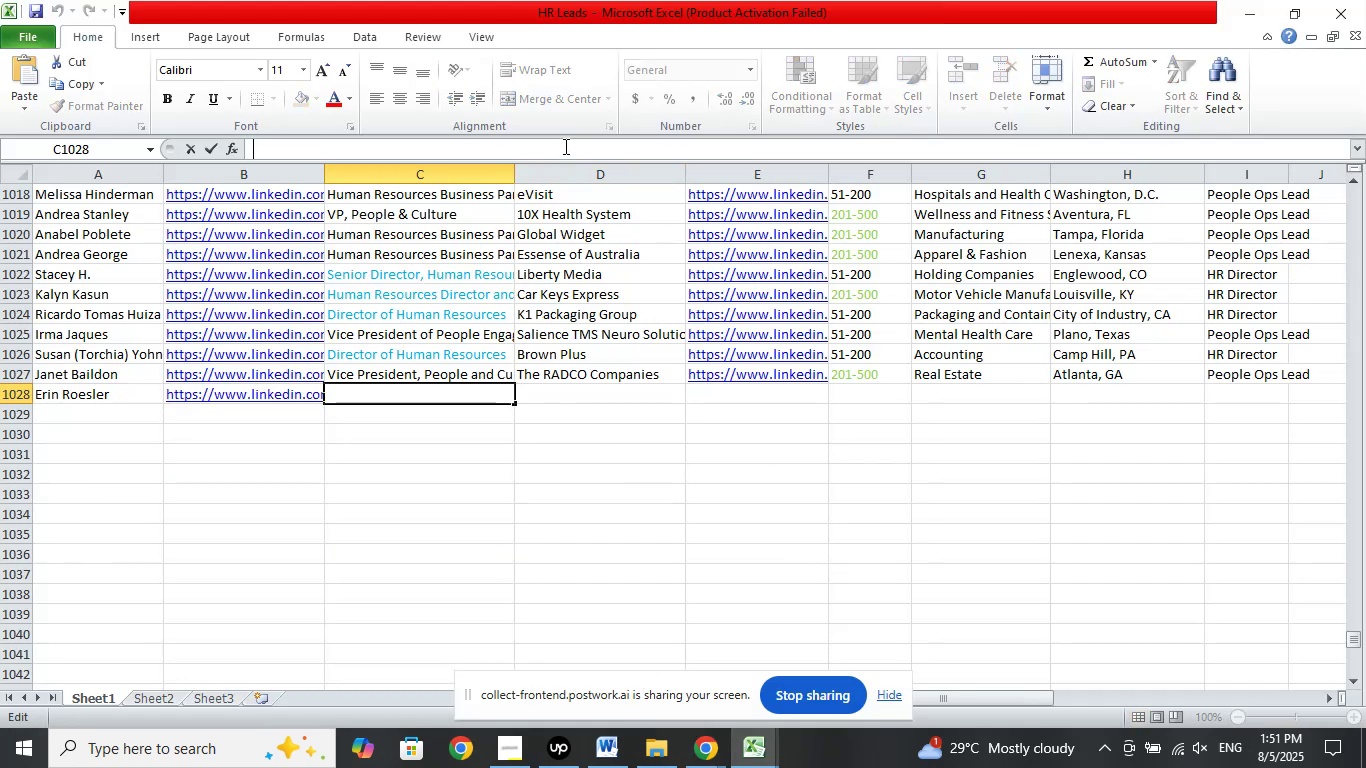 
right_click([564, 146])
 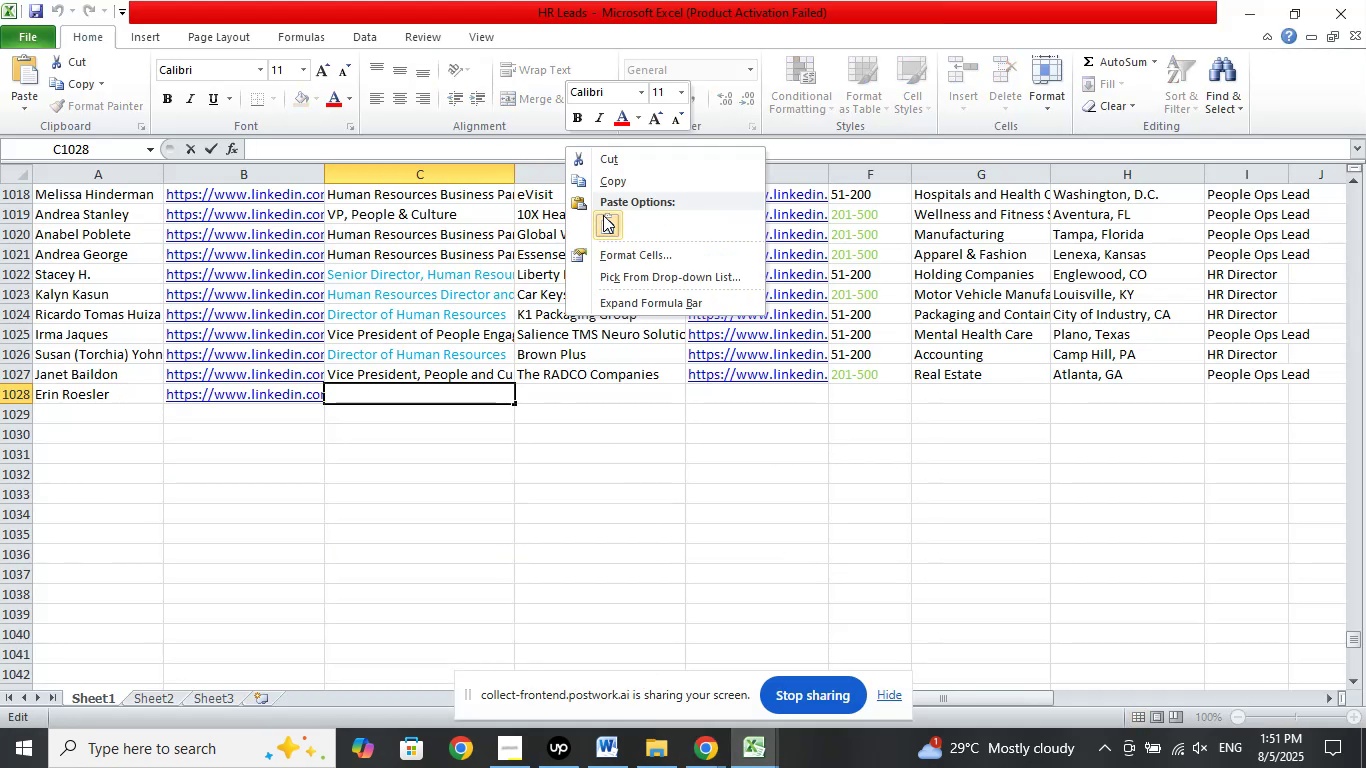 
left_click([605, 216])
 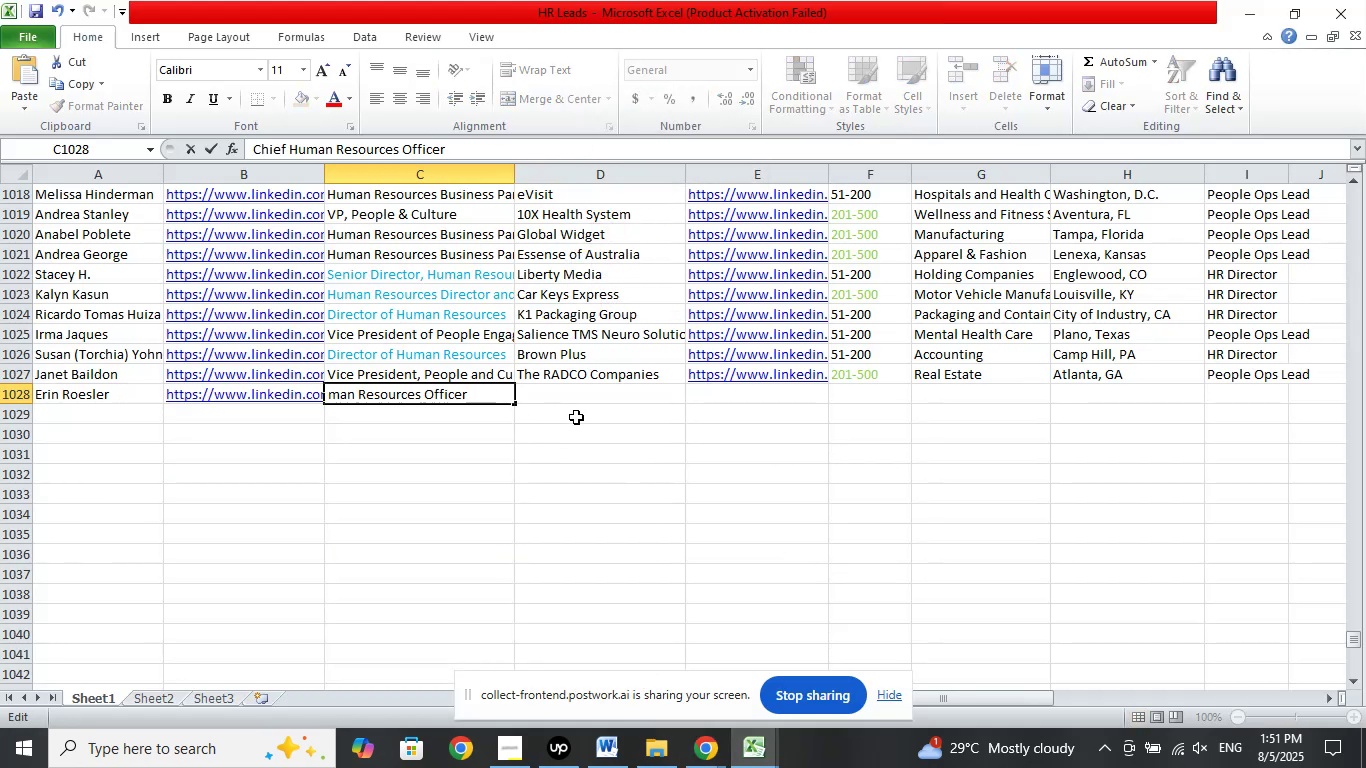 
left_click([591, 393])
 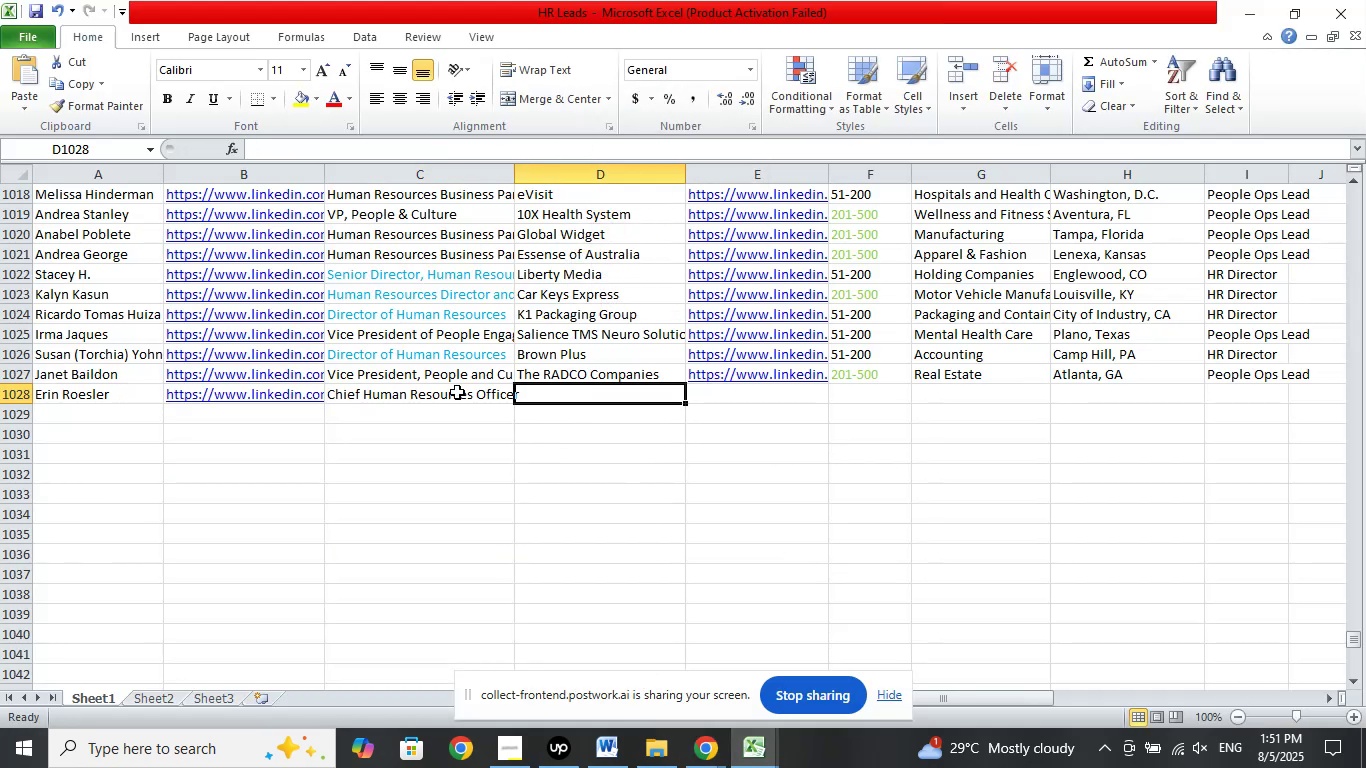 
left_click([457, 392])
 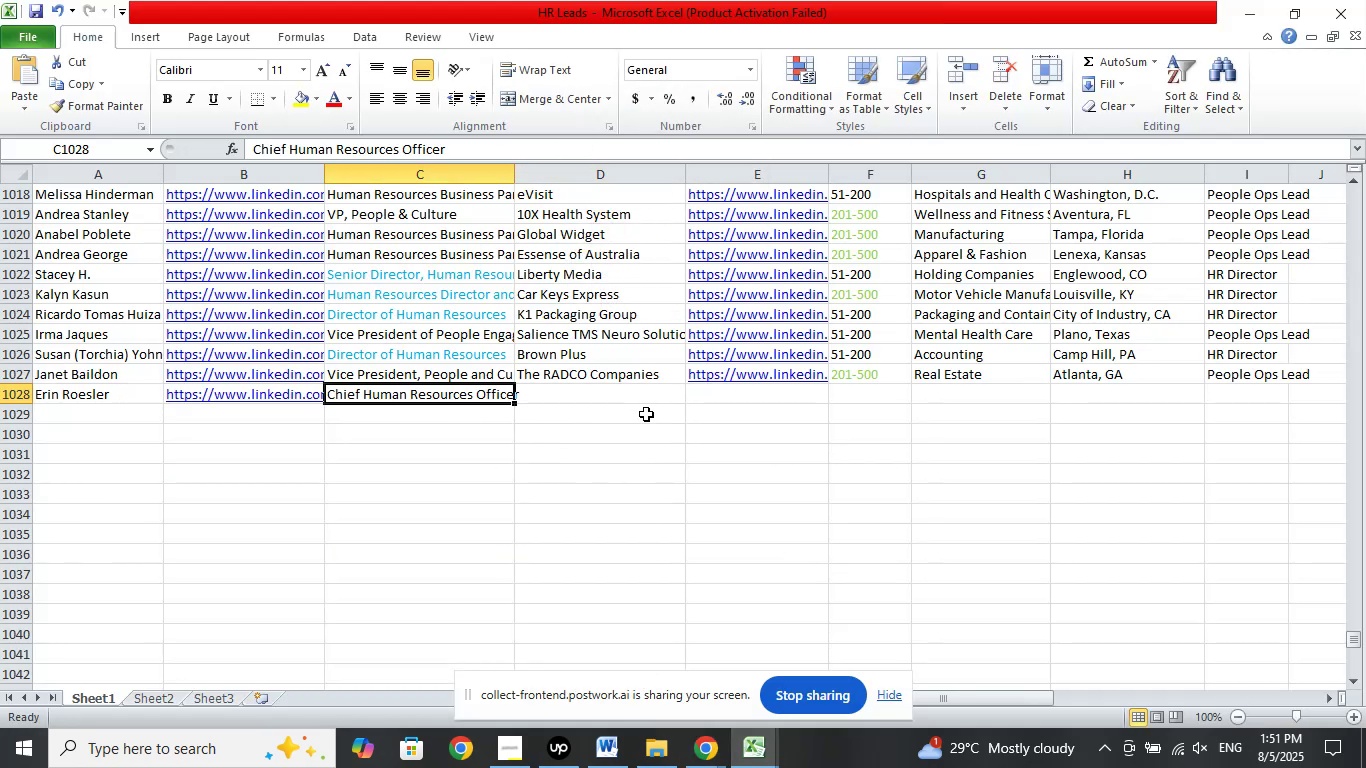 
left_click([646, 399])
 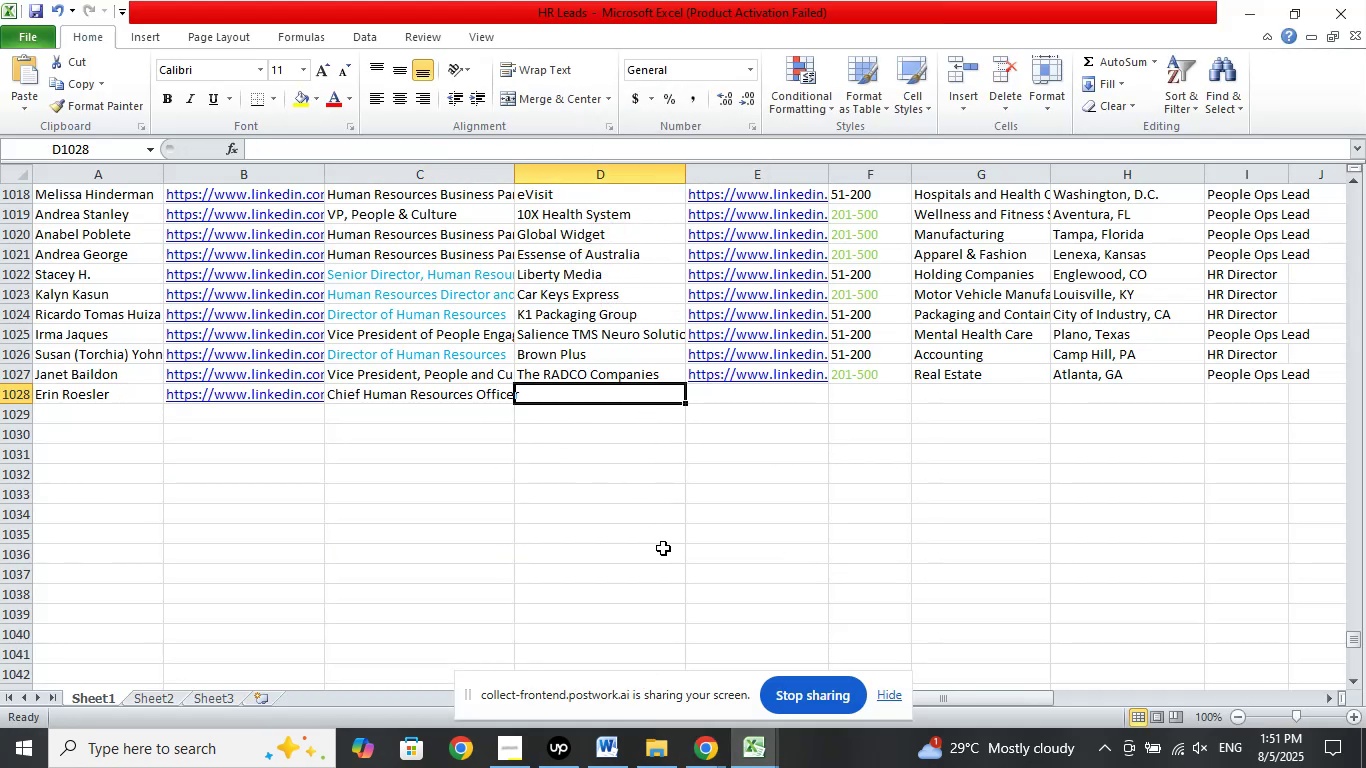 
scroll: coordinate [664, 549], scroll_direction: down, amount: 1.0
 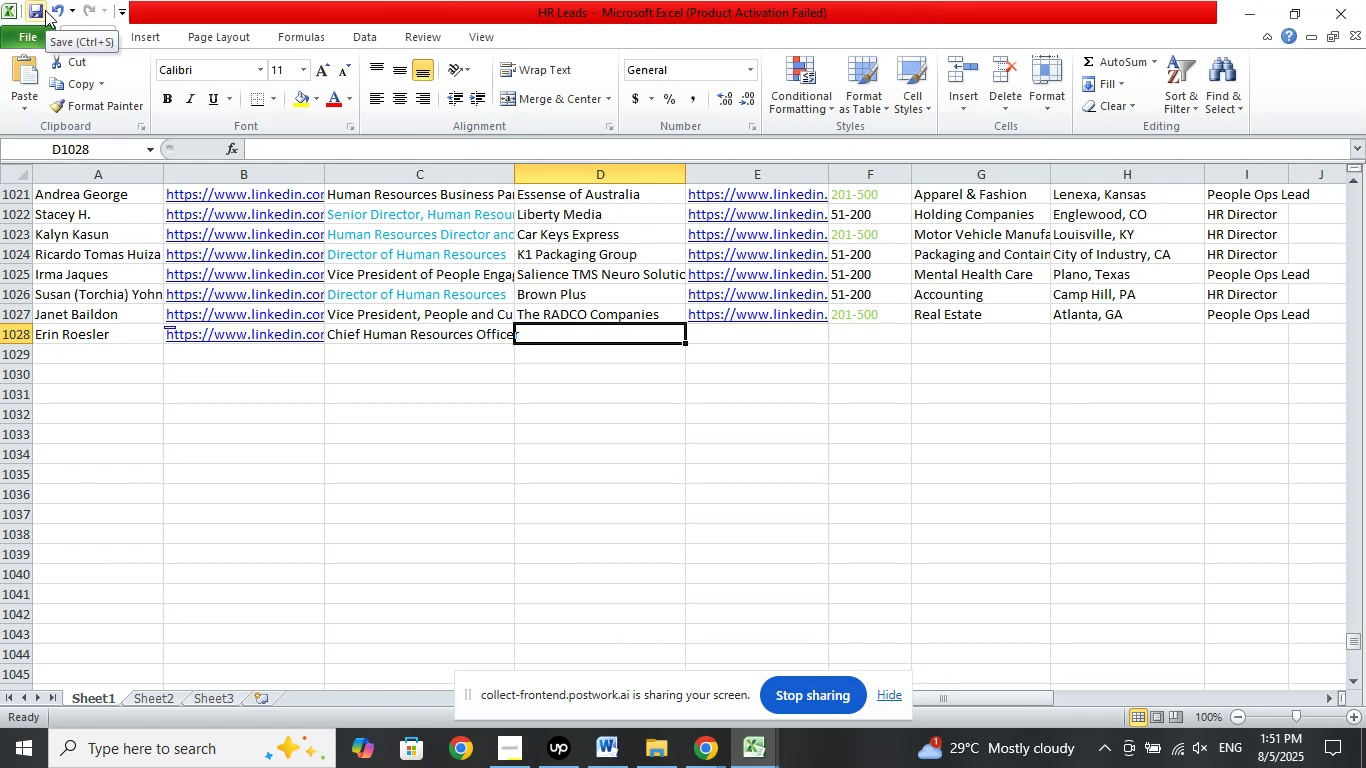 
left_click([35, 12])
 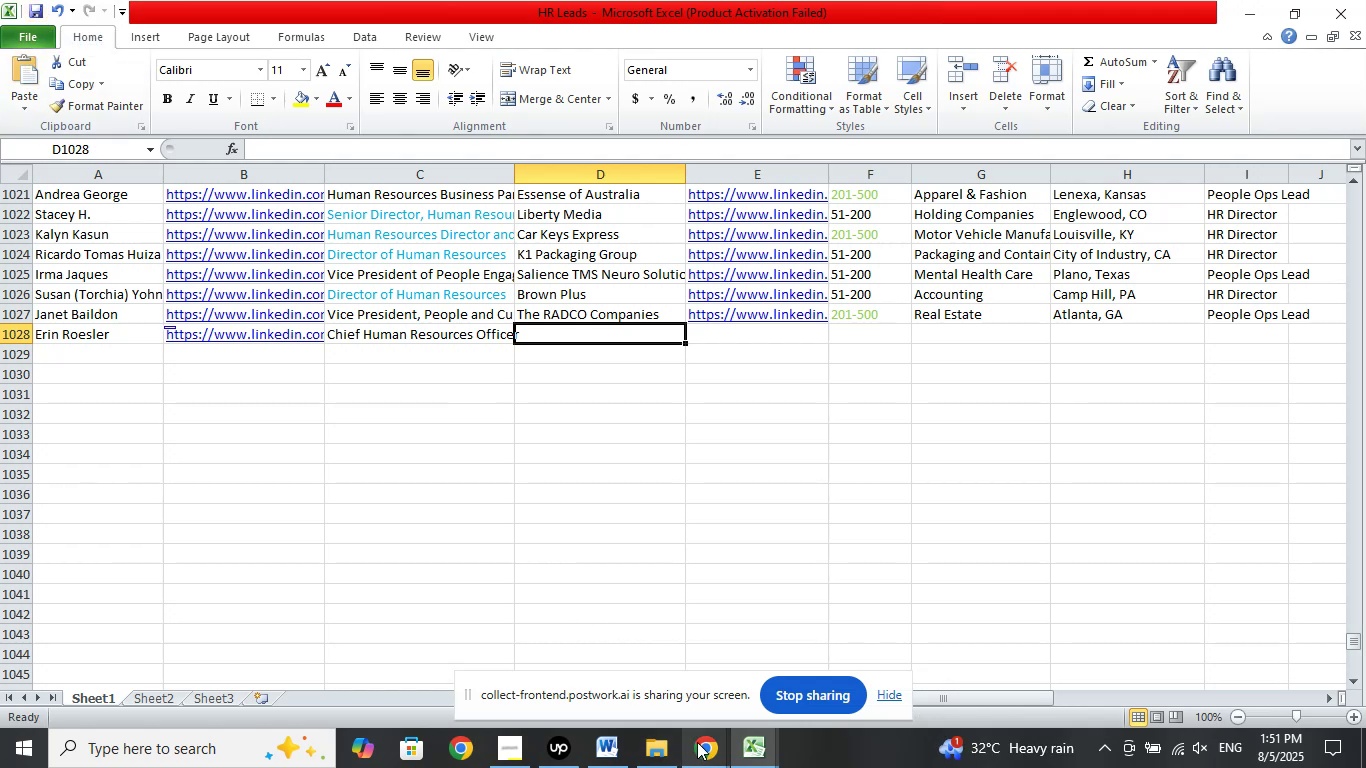 
double_click([615, 655])
 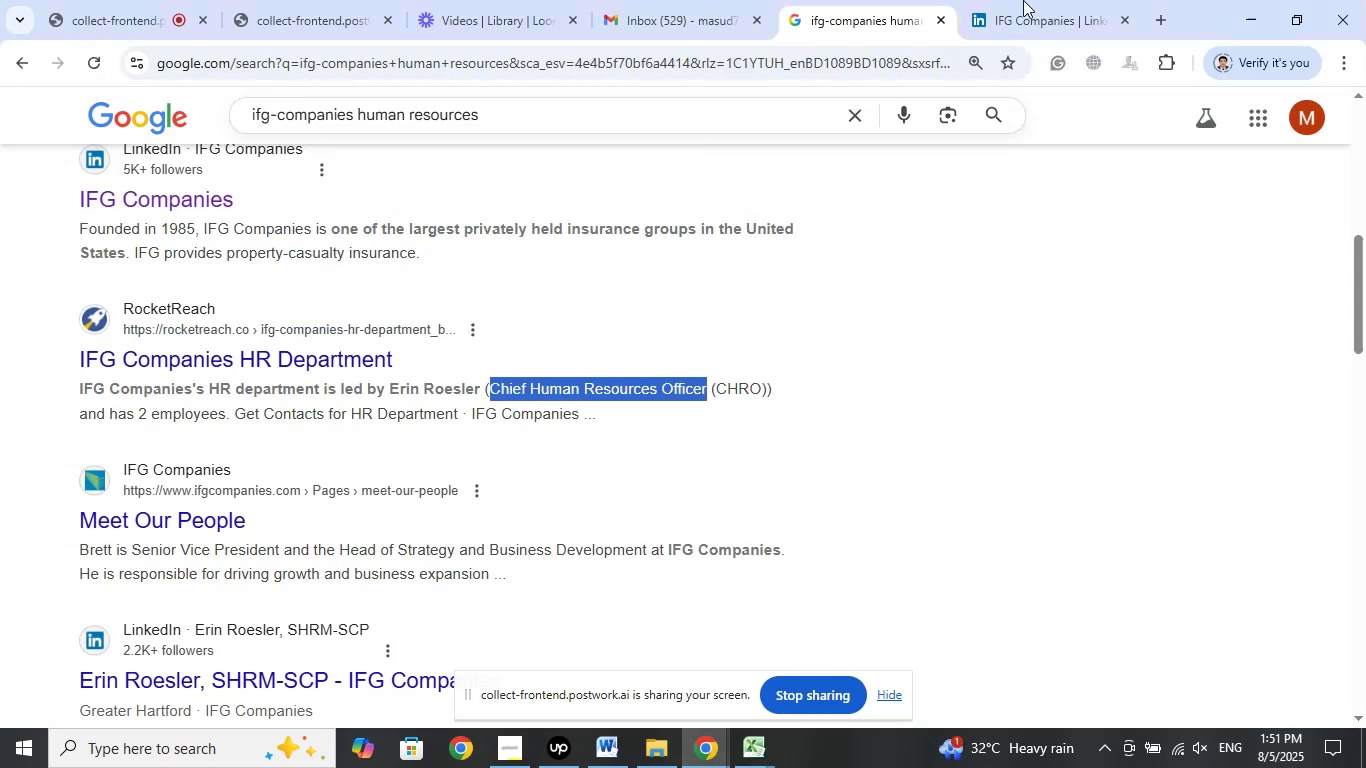 
left_click([113, 8])
 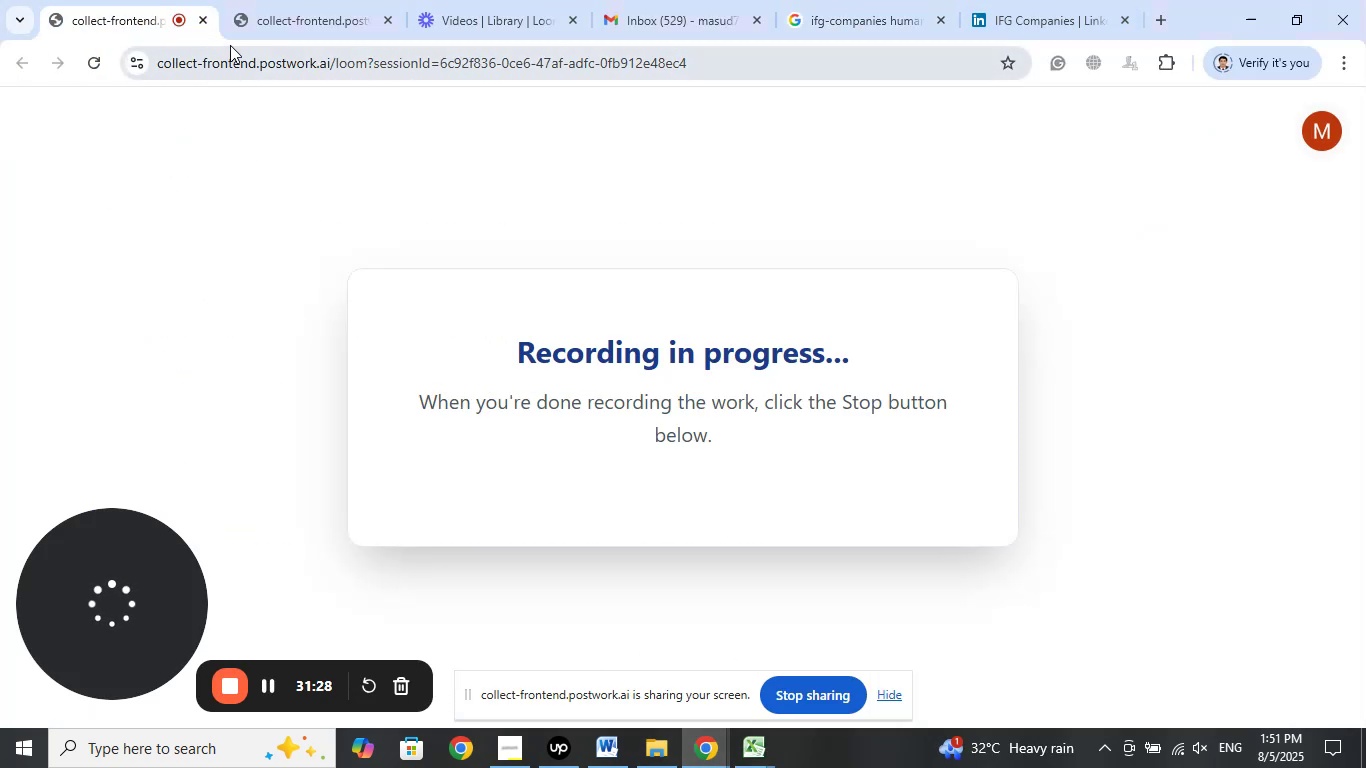 
left_click([277, 28])
 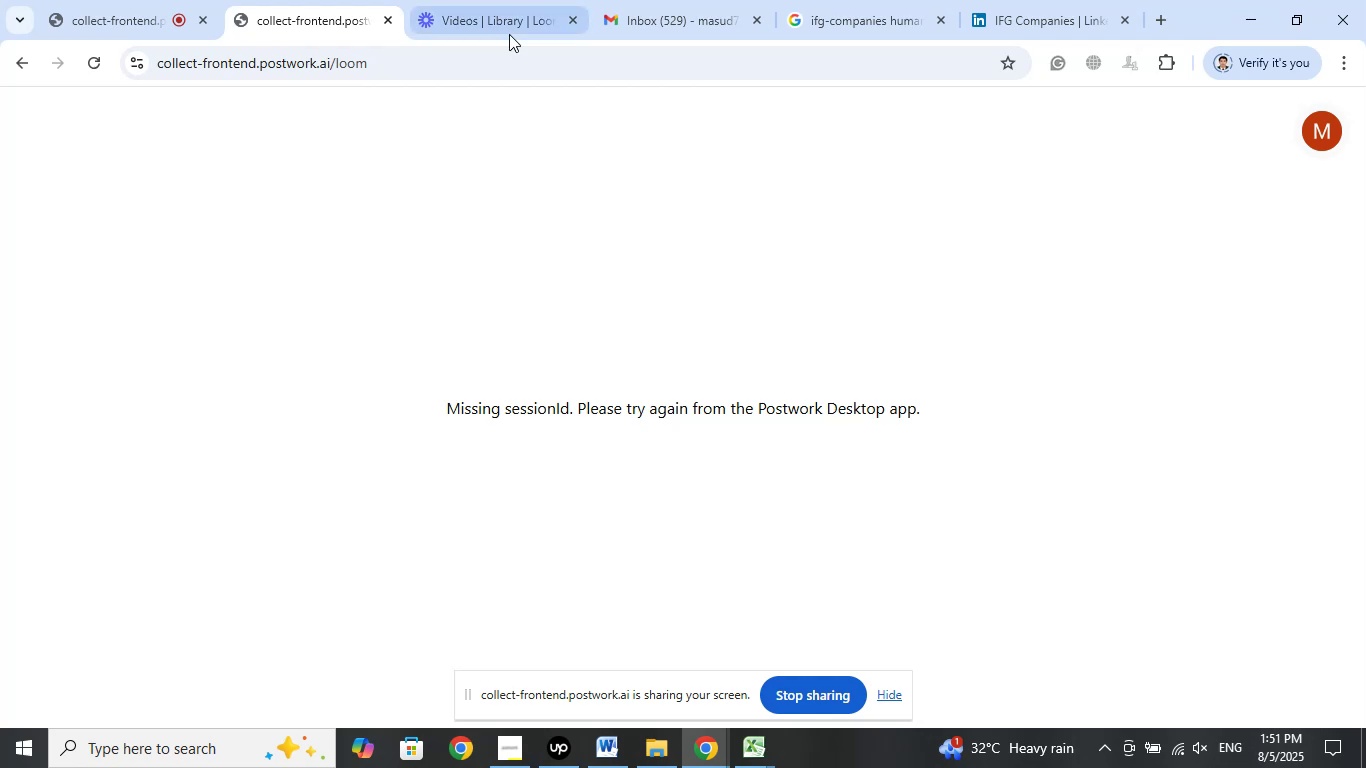 
left_click([501, 22])
 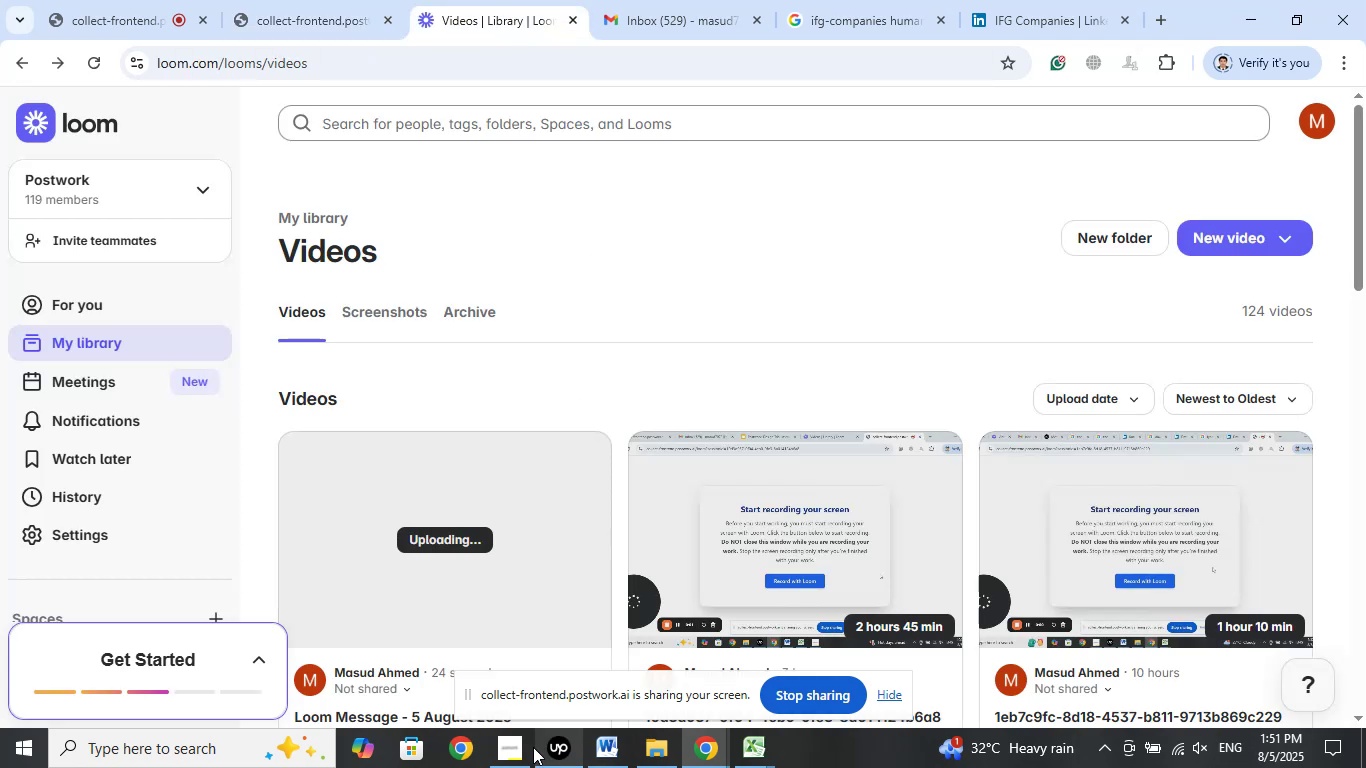 
left_click([511, 742])
 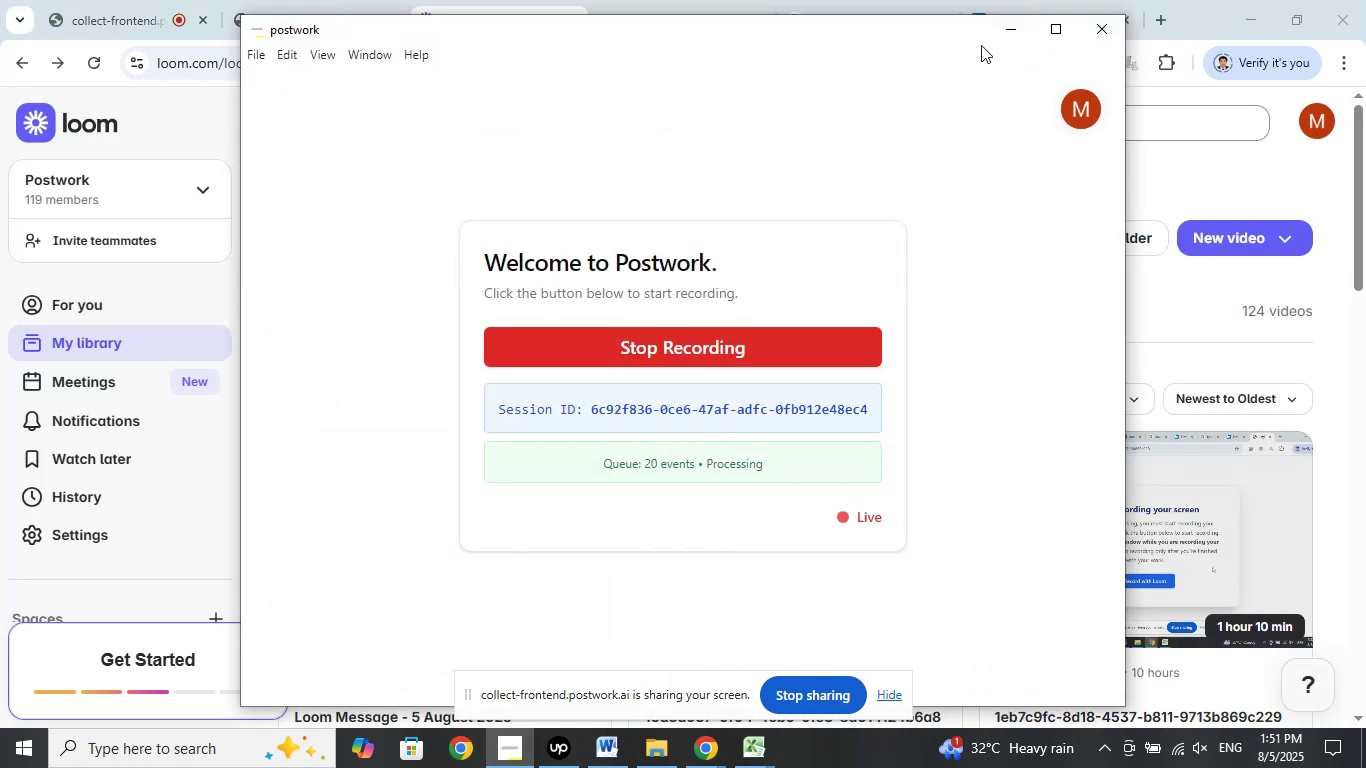 
left_click([1013, 31])
 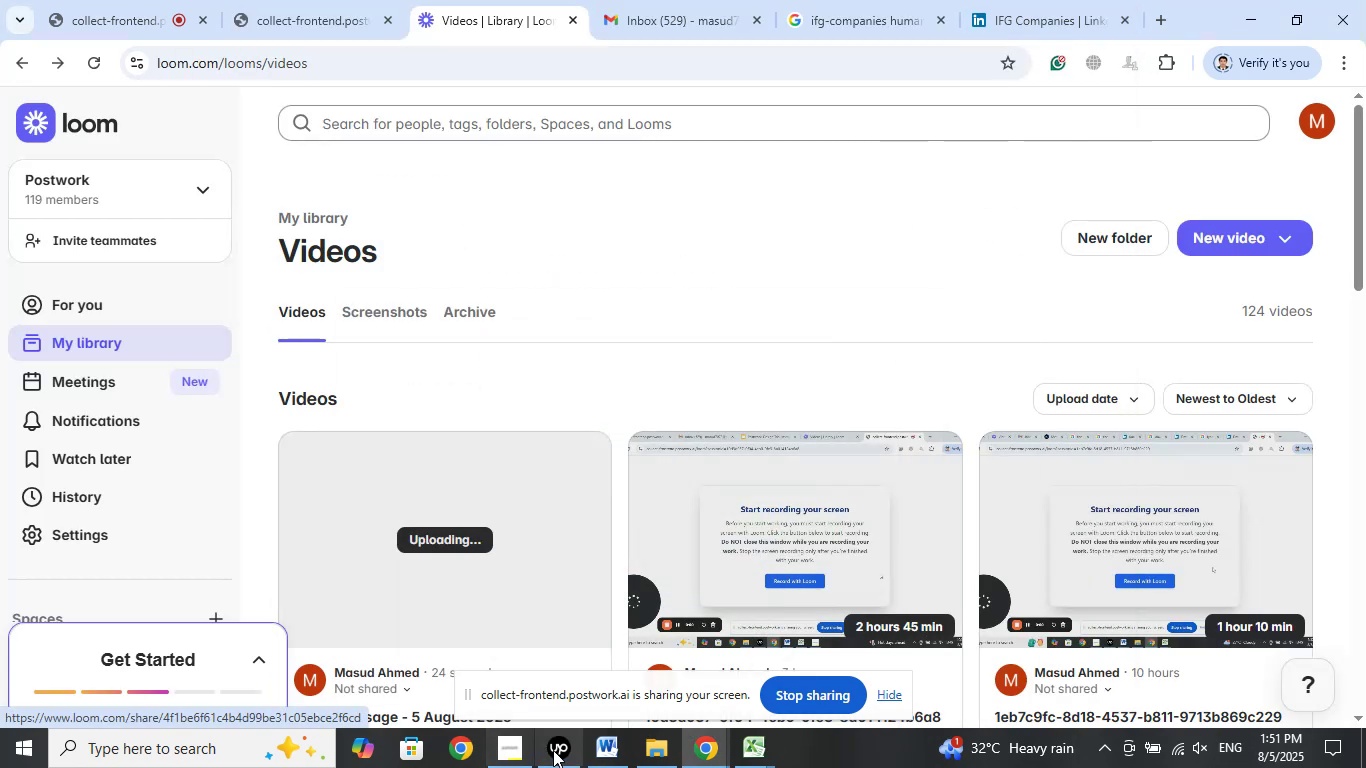 
left_click([554, 749])
 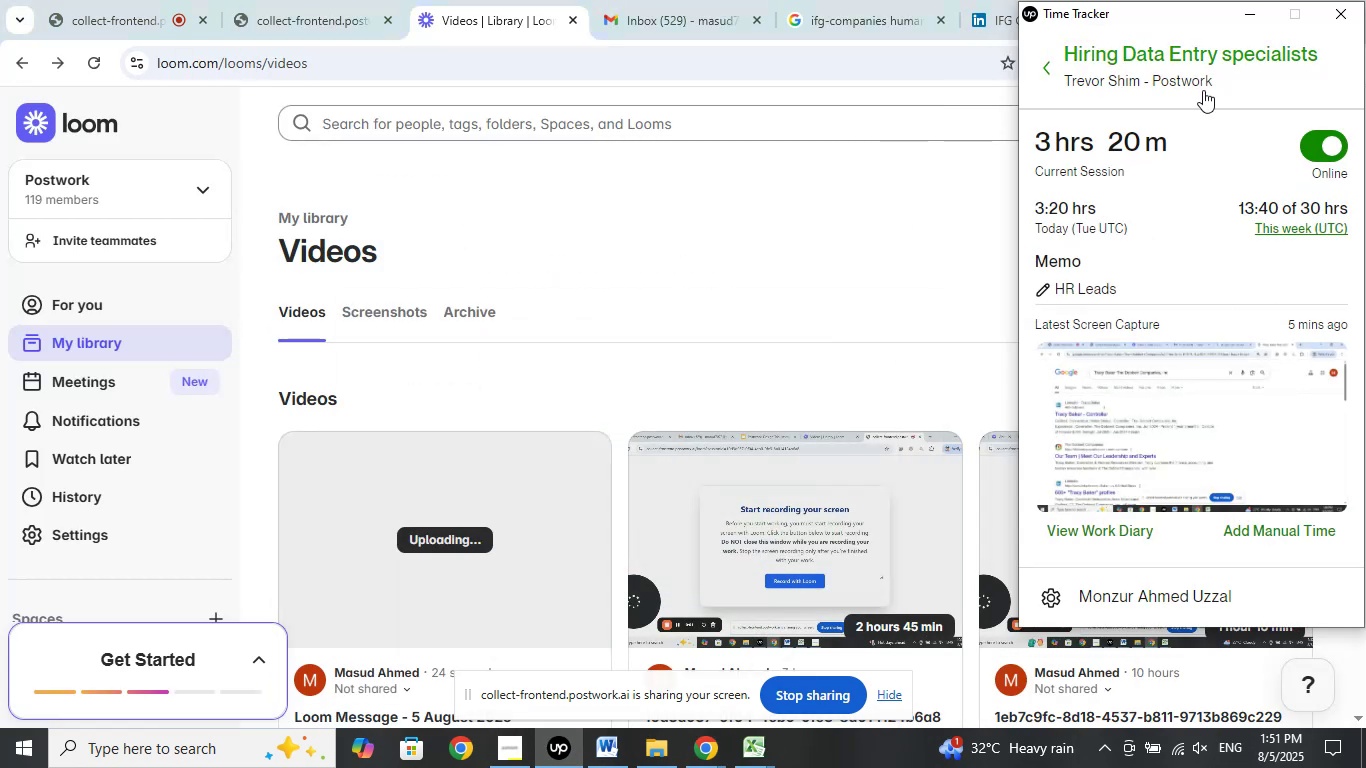 
left_click([1251, 17])
 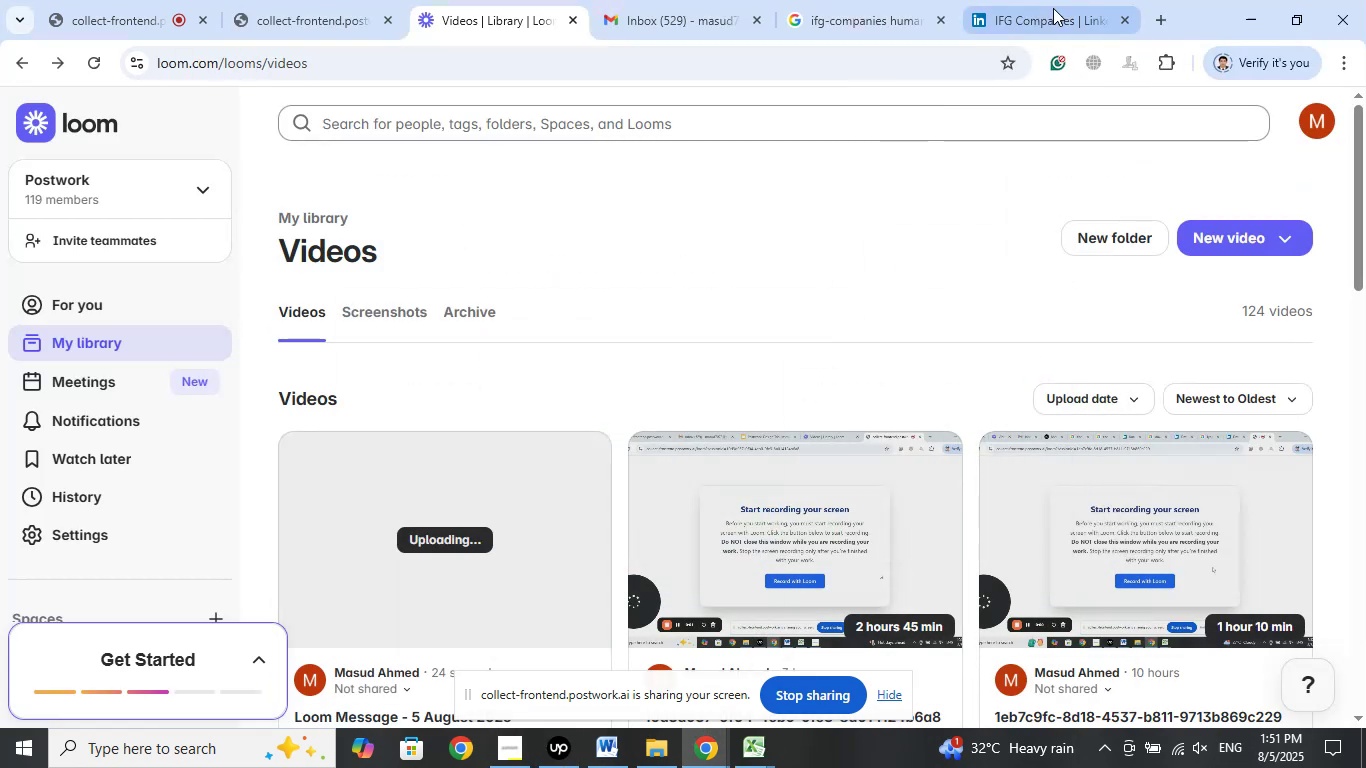 
left_click([1053, 8])
 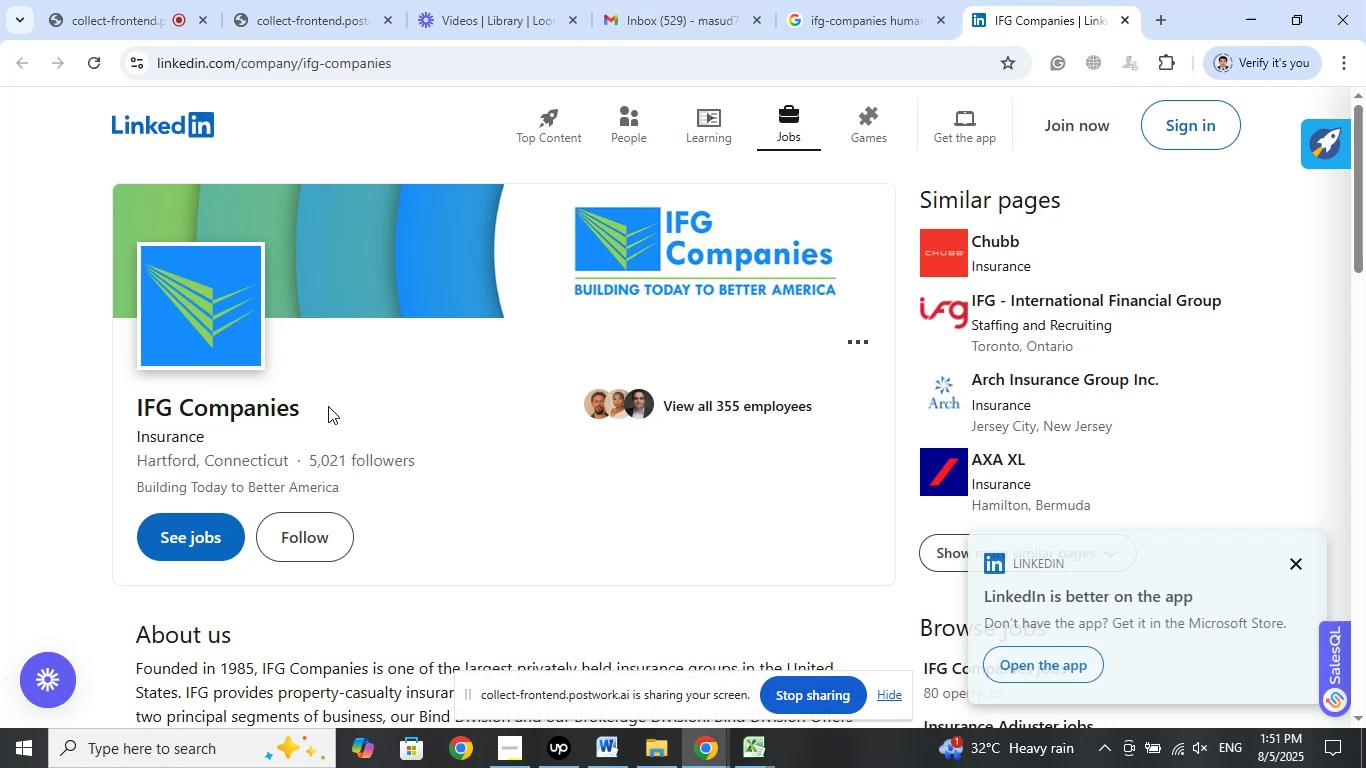 
left_click_drag(start_coordinate=[329, 412], to_coordinate=[136, 412])
 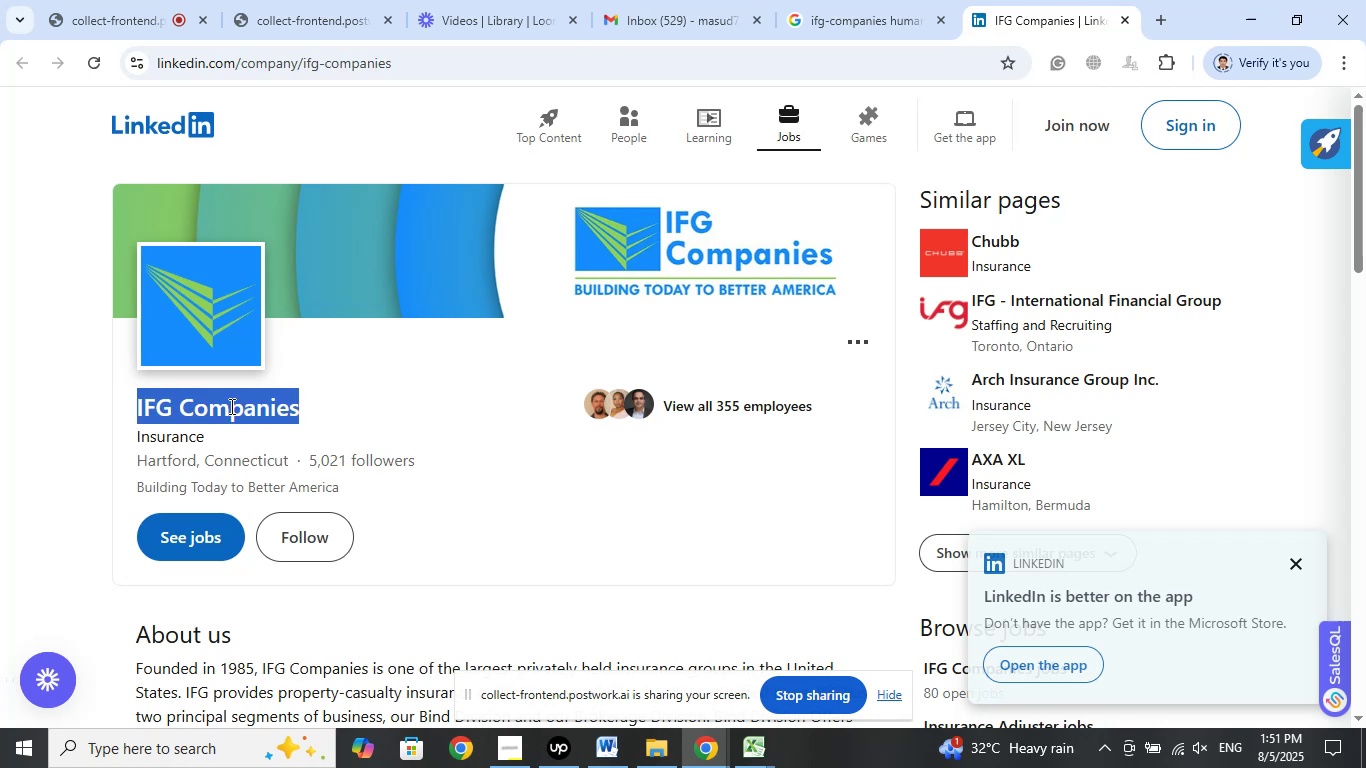 
right_click([230, 406])
 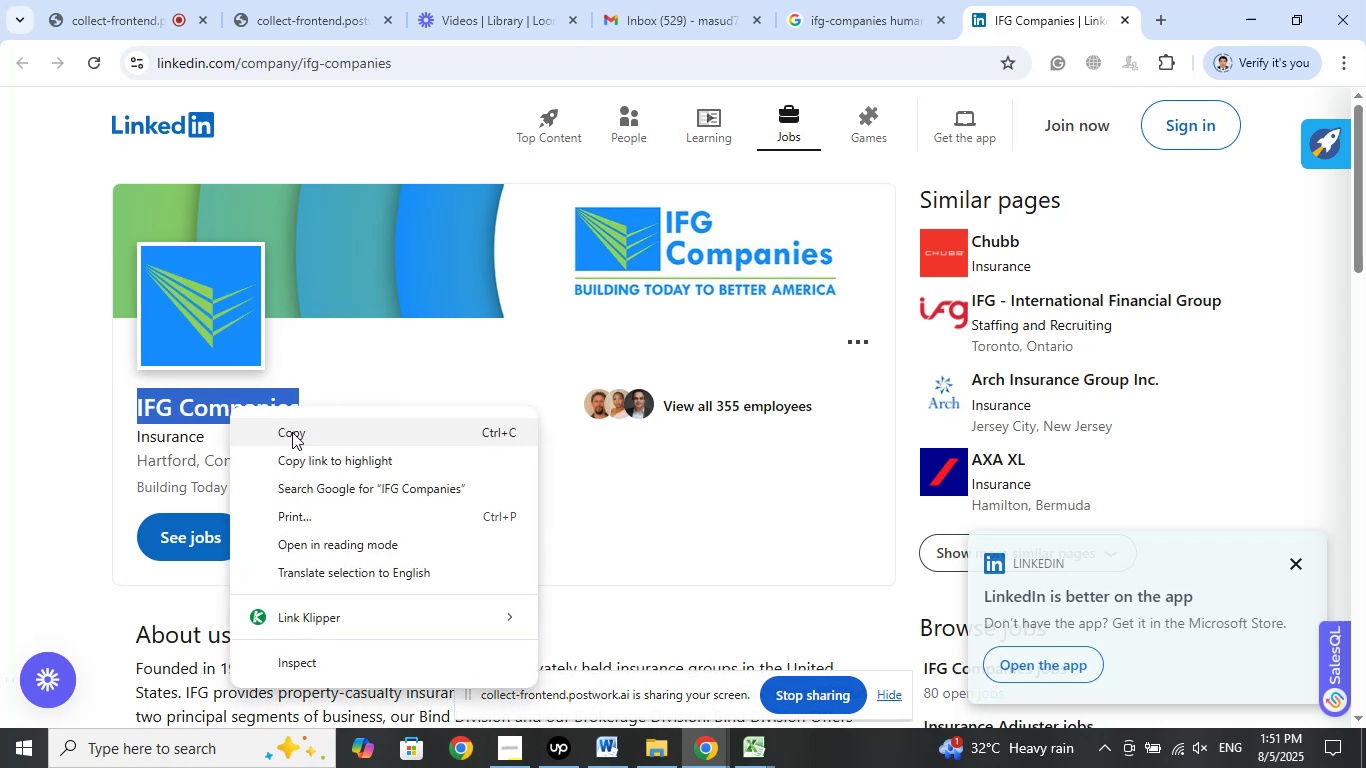 
left_click([292, 432])
 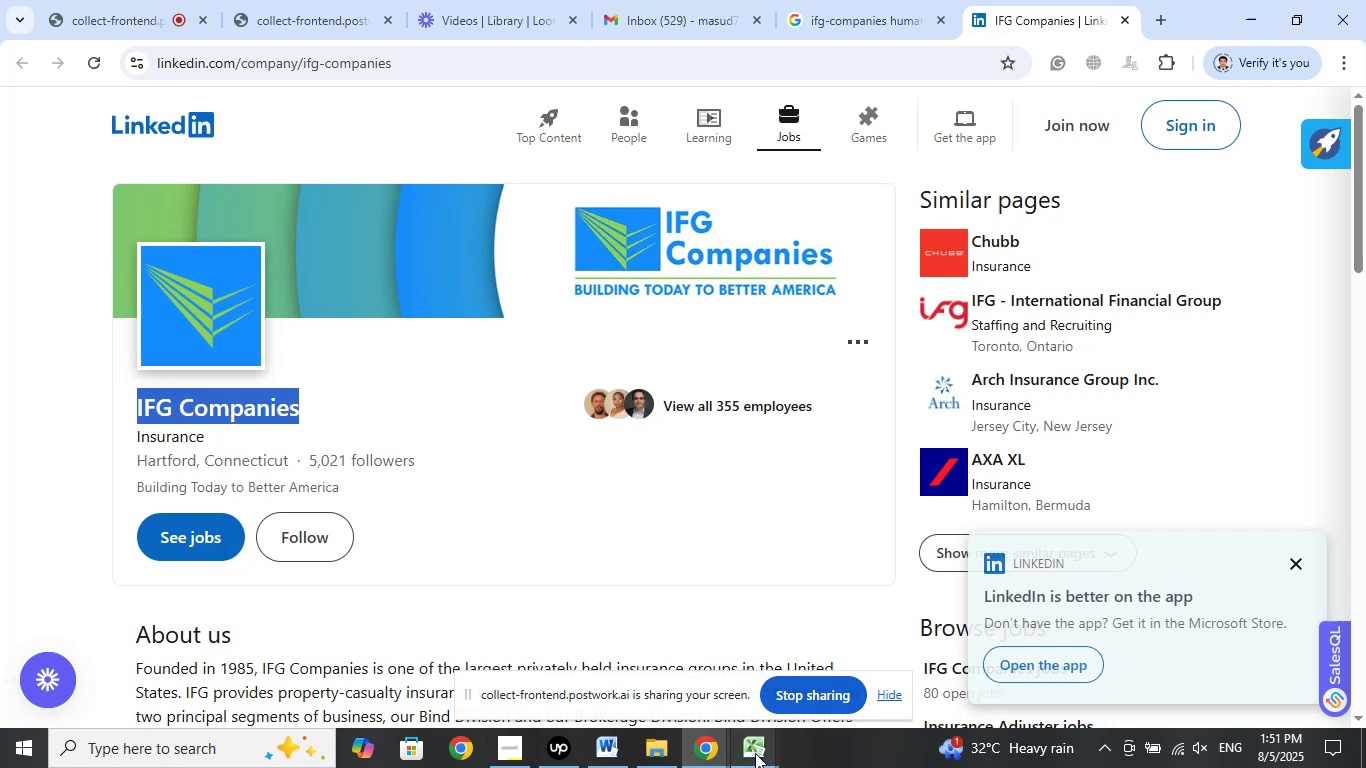 
double_click([674, 670])
 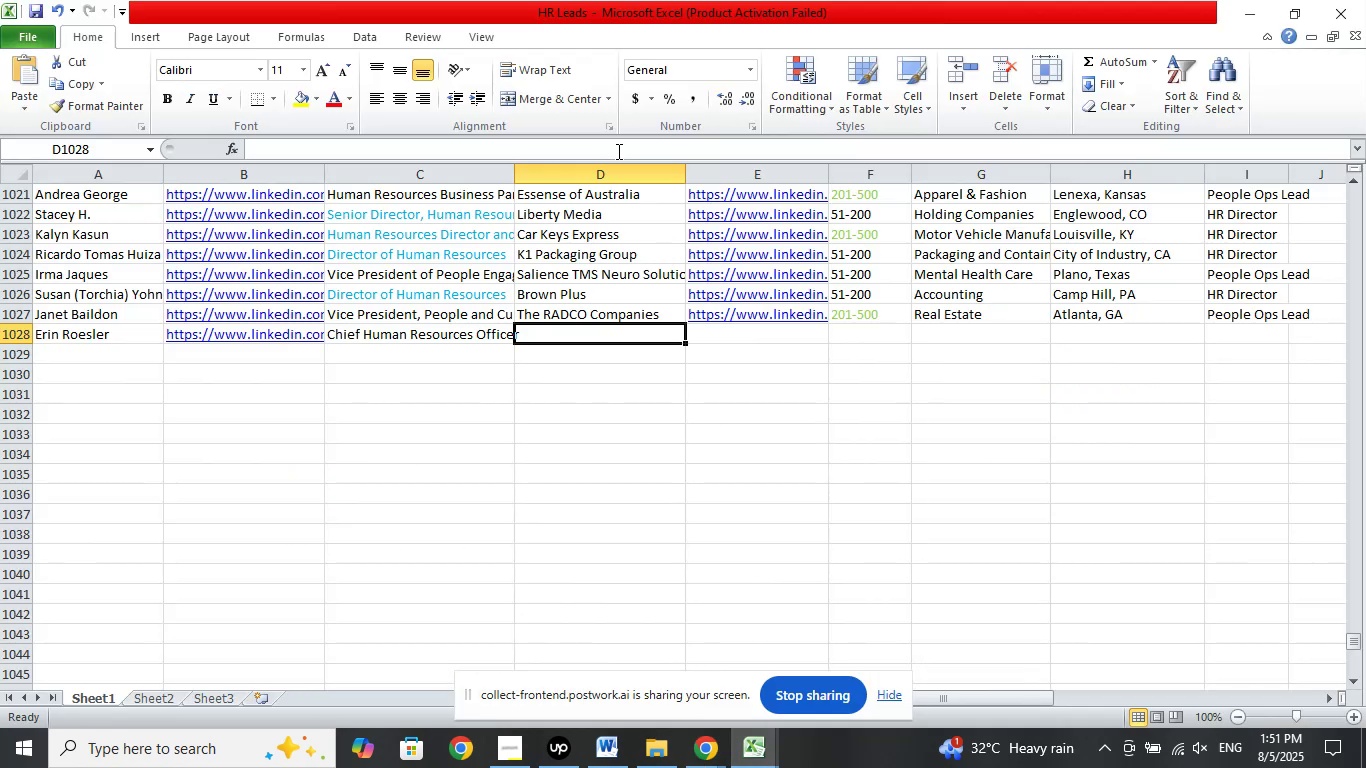 
left_click([629, 146])
 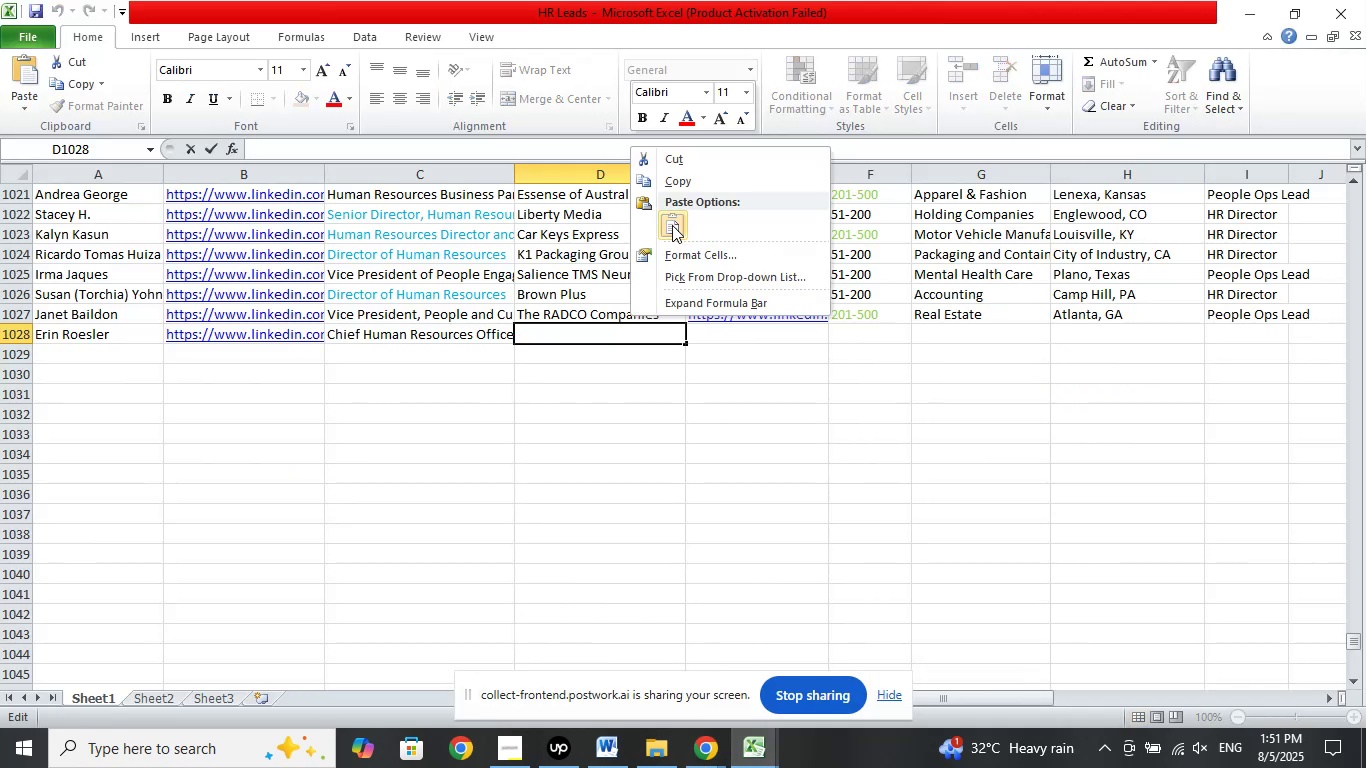 
left_click([674, 222])
 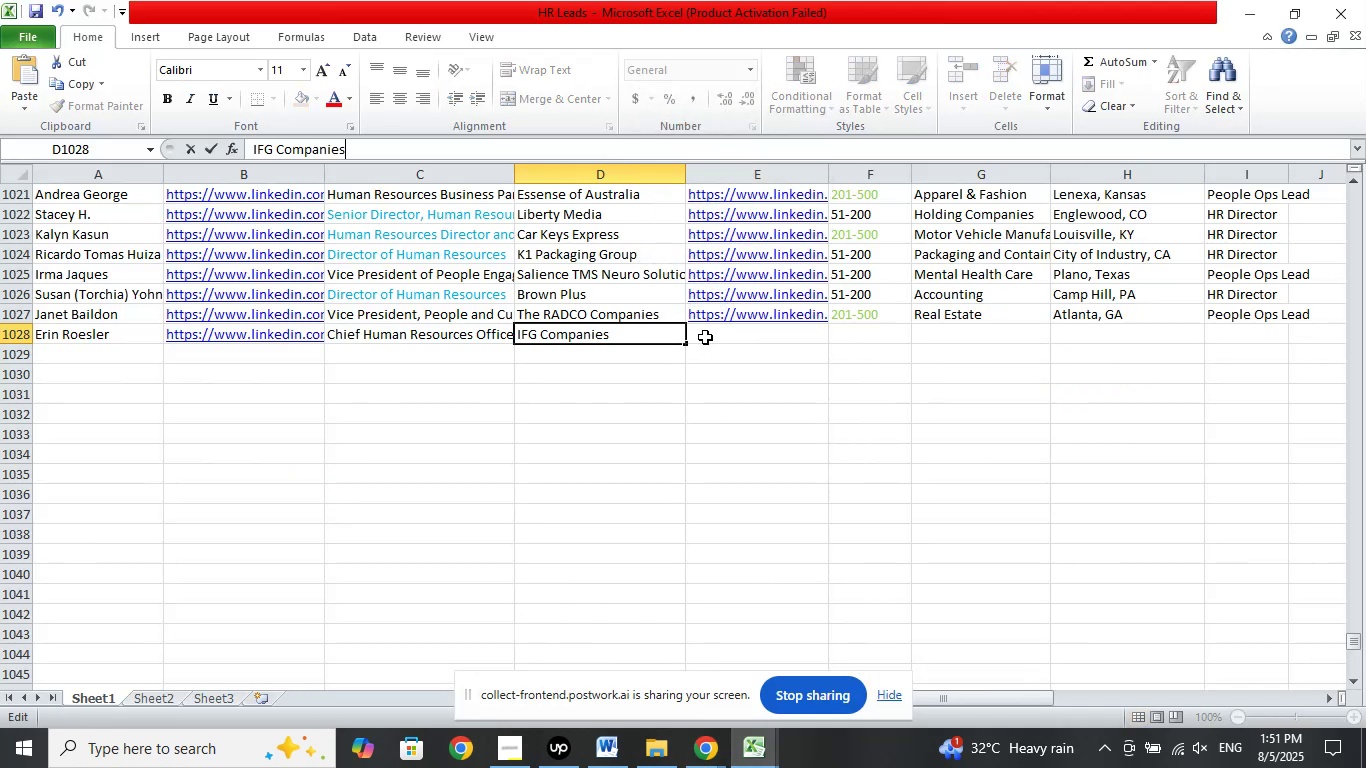 
left_click([705, 337])
 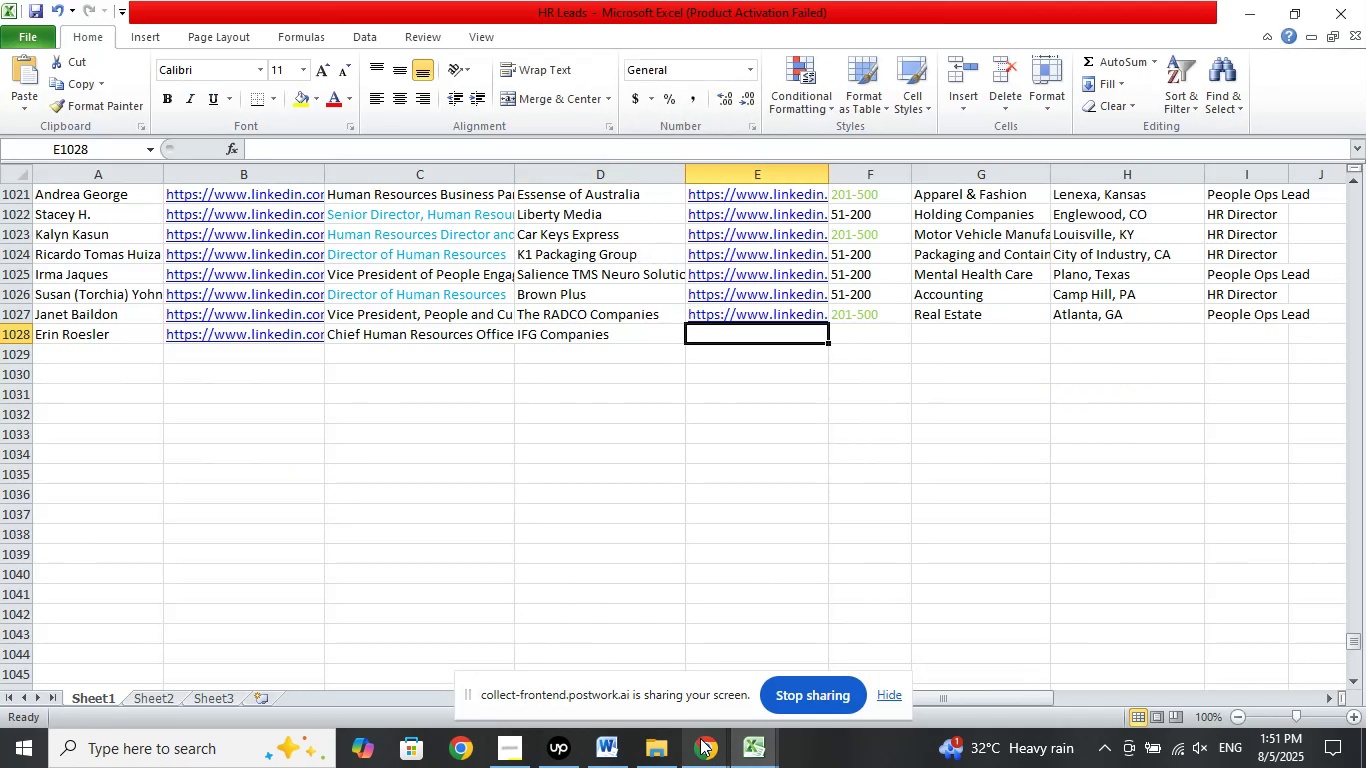 
left_click([702, 745])
 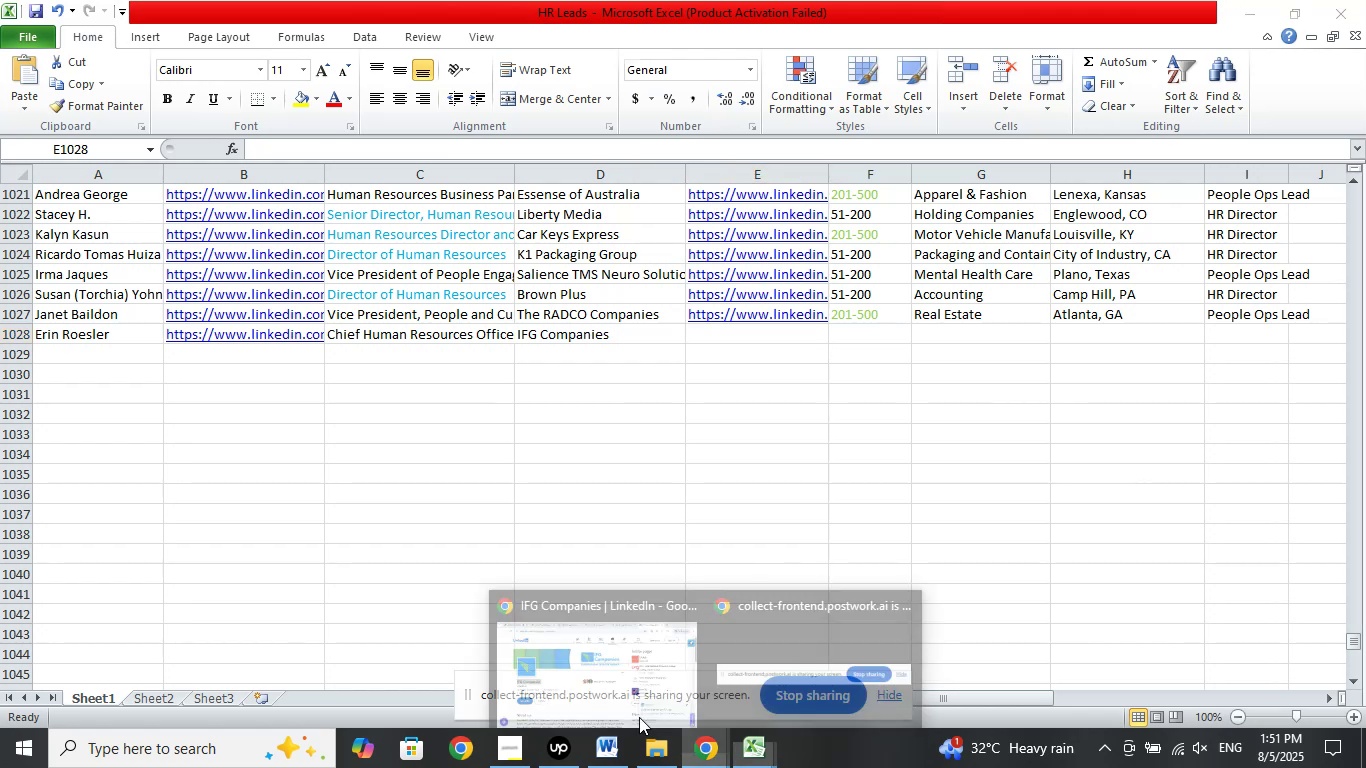 
left_click_drag(start_coordinate=[576, 667], to_coordinate=[575, 662])
 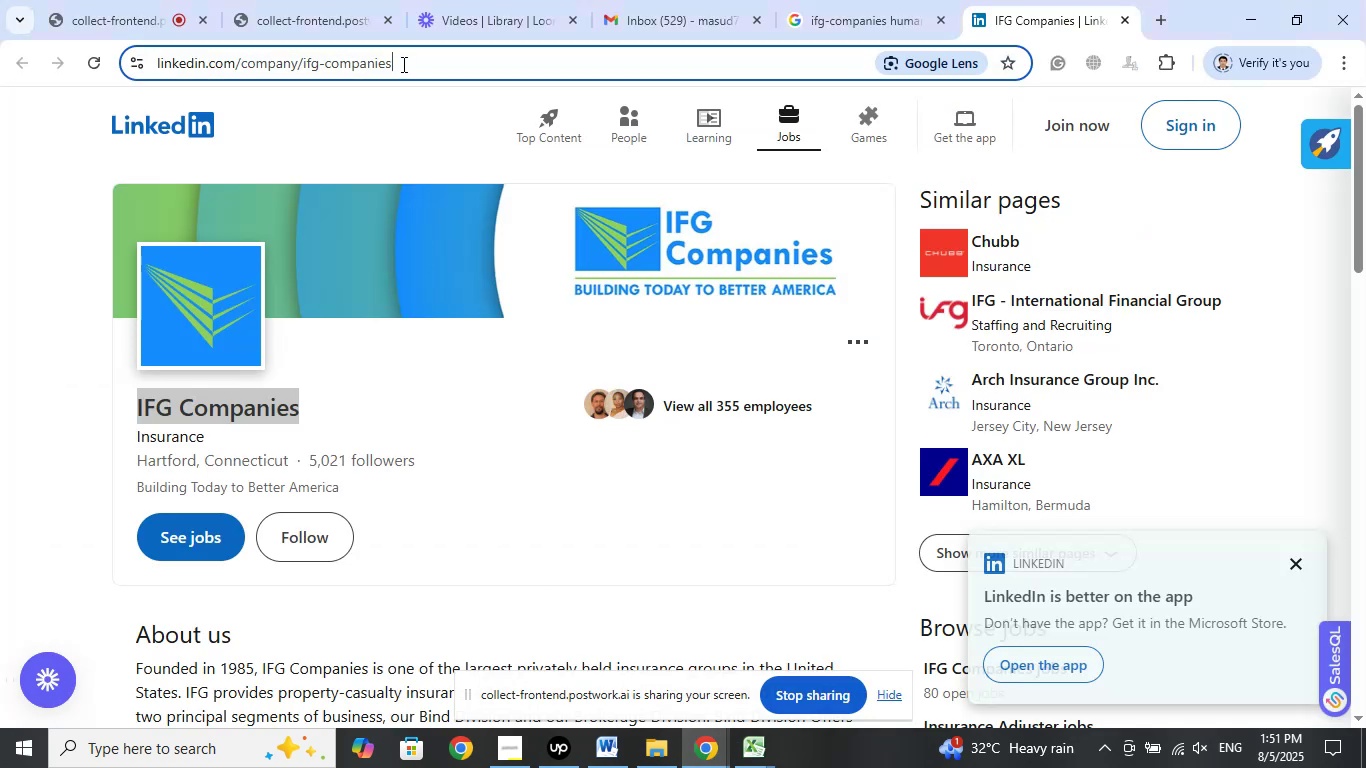 
right_click([331, 63])
 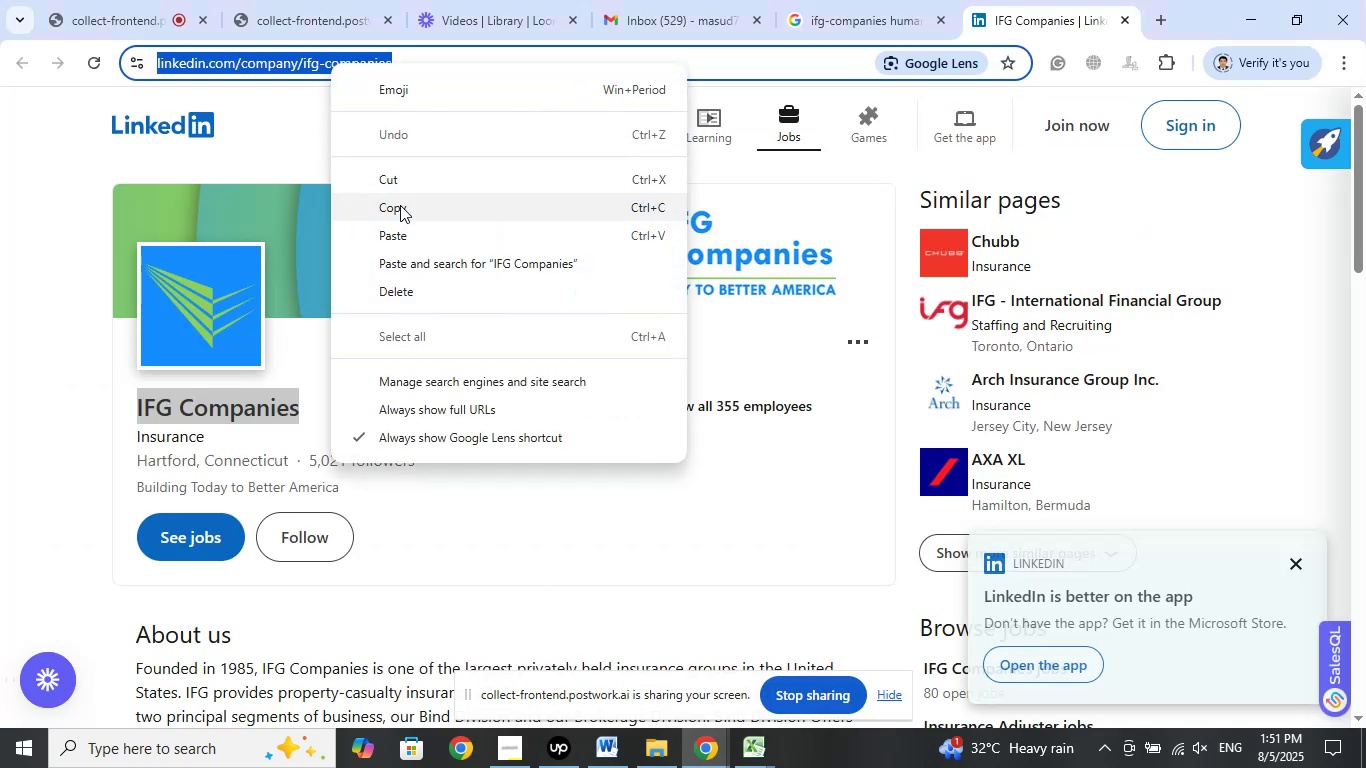 
left_click([400, 205])
 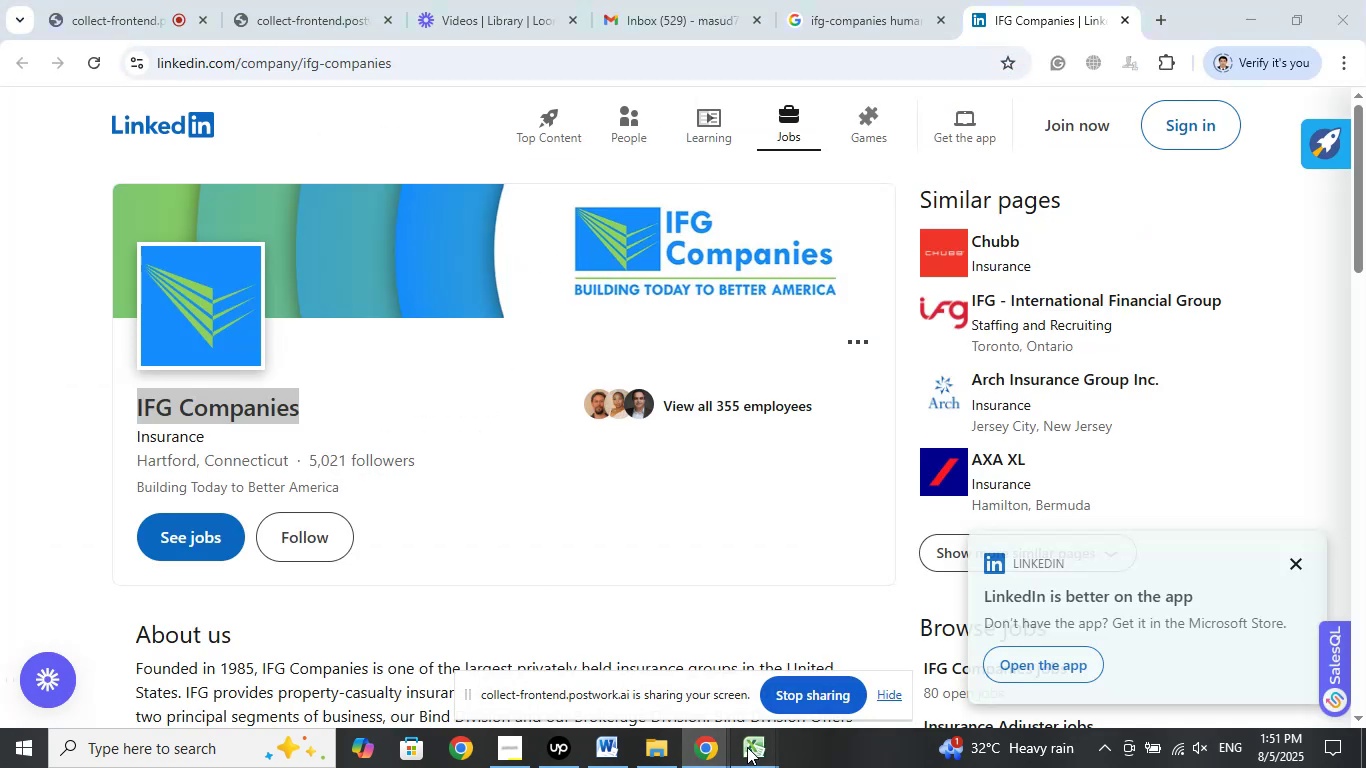 
double_click([646, 655])
 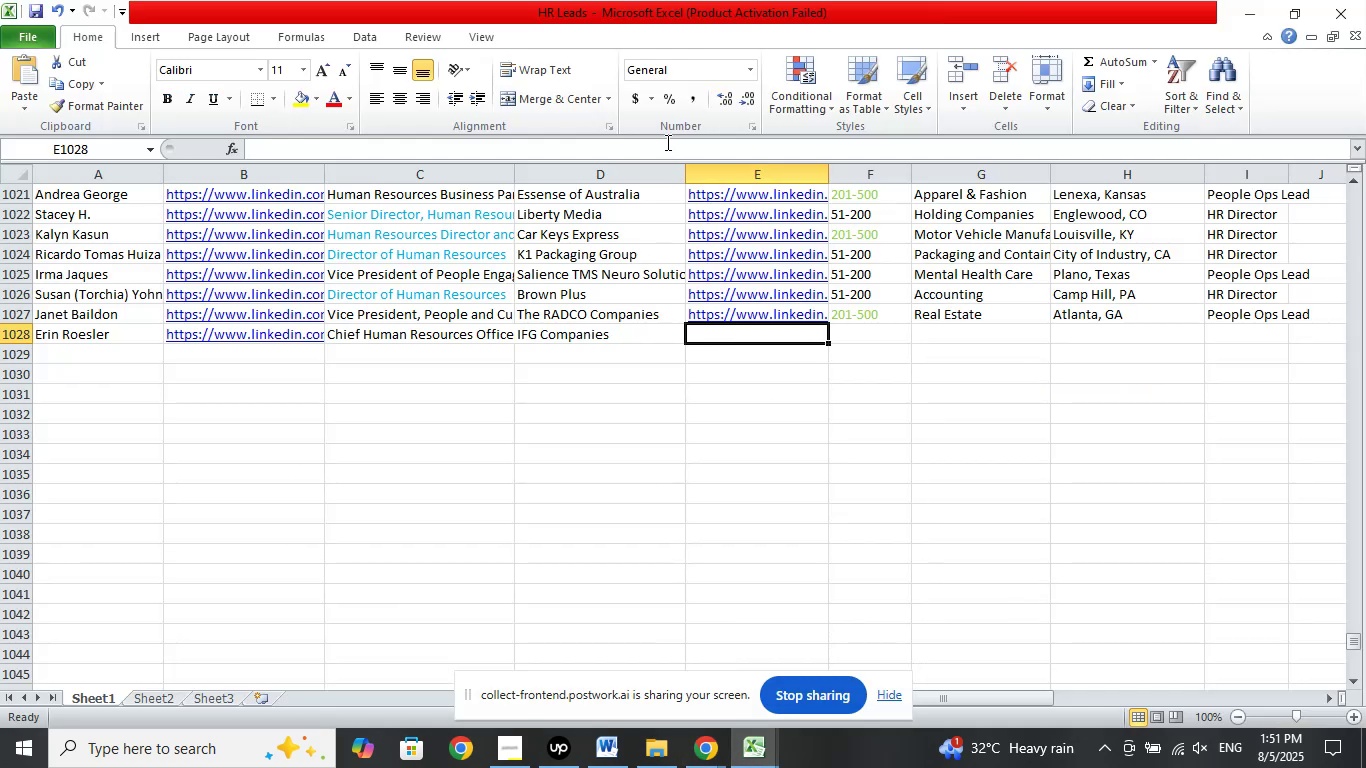 
left_click([665, 147])
 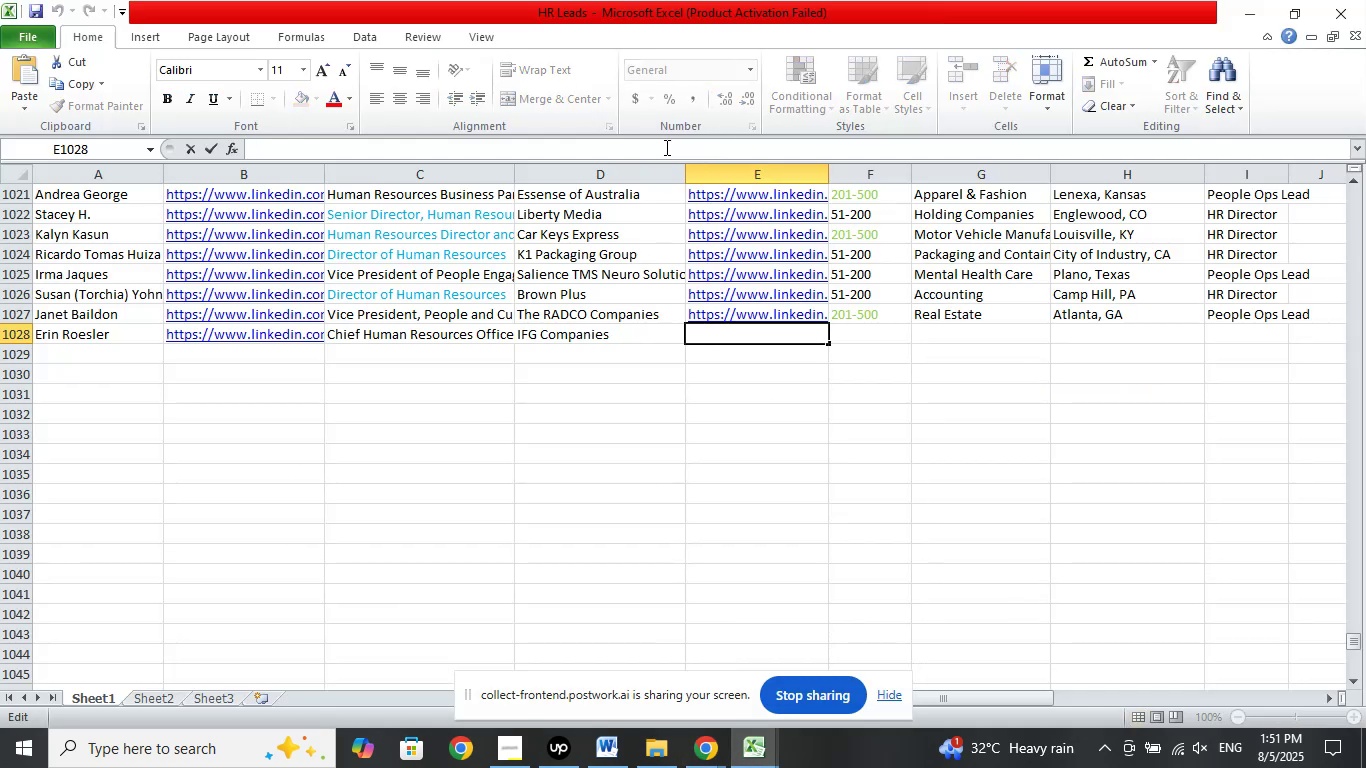 
right_click([665, 147])
 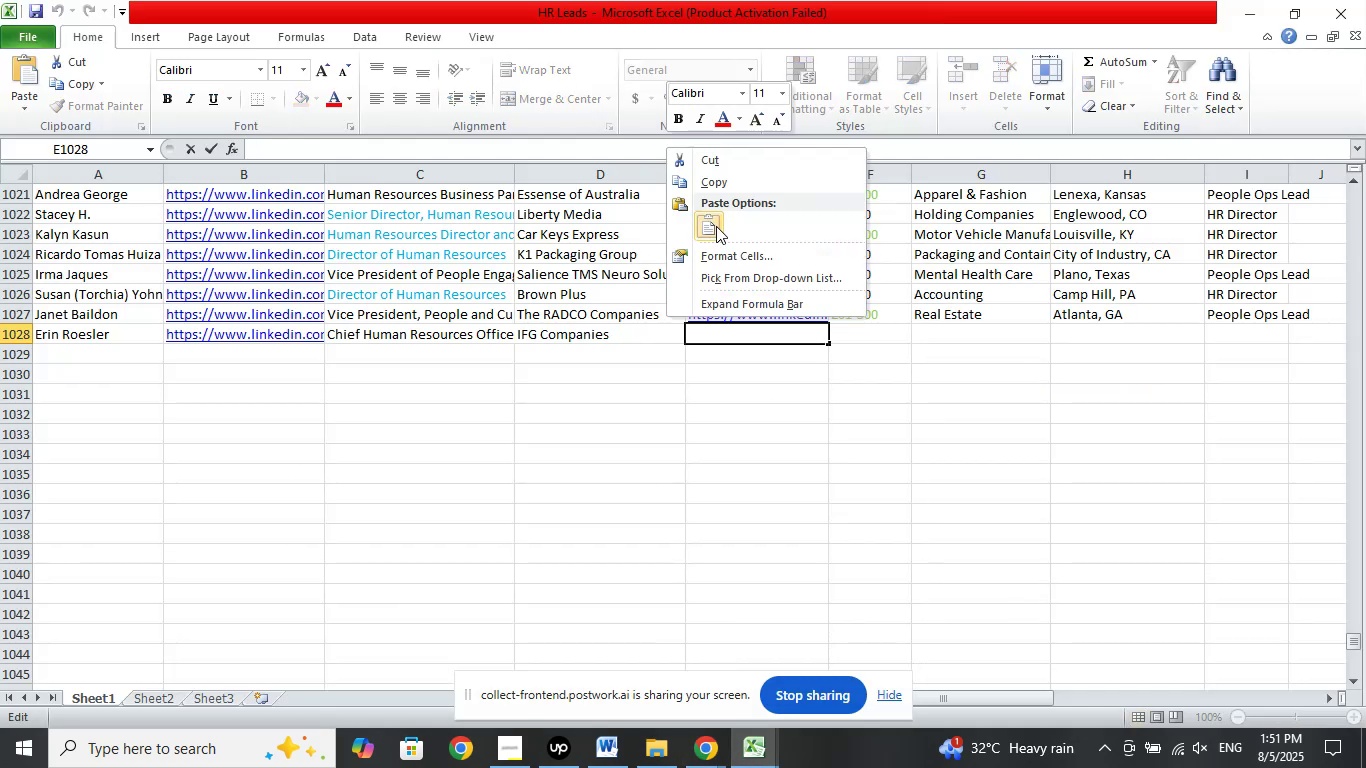 
left_click([710, 222])
 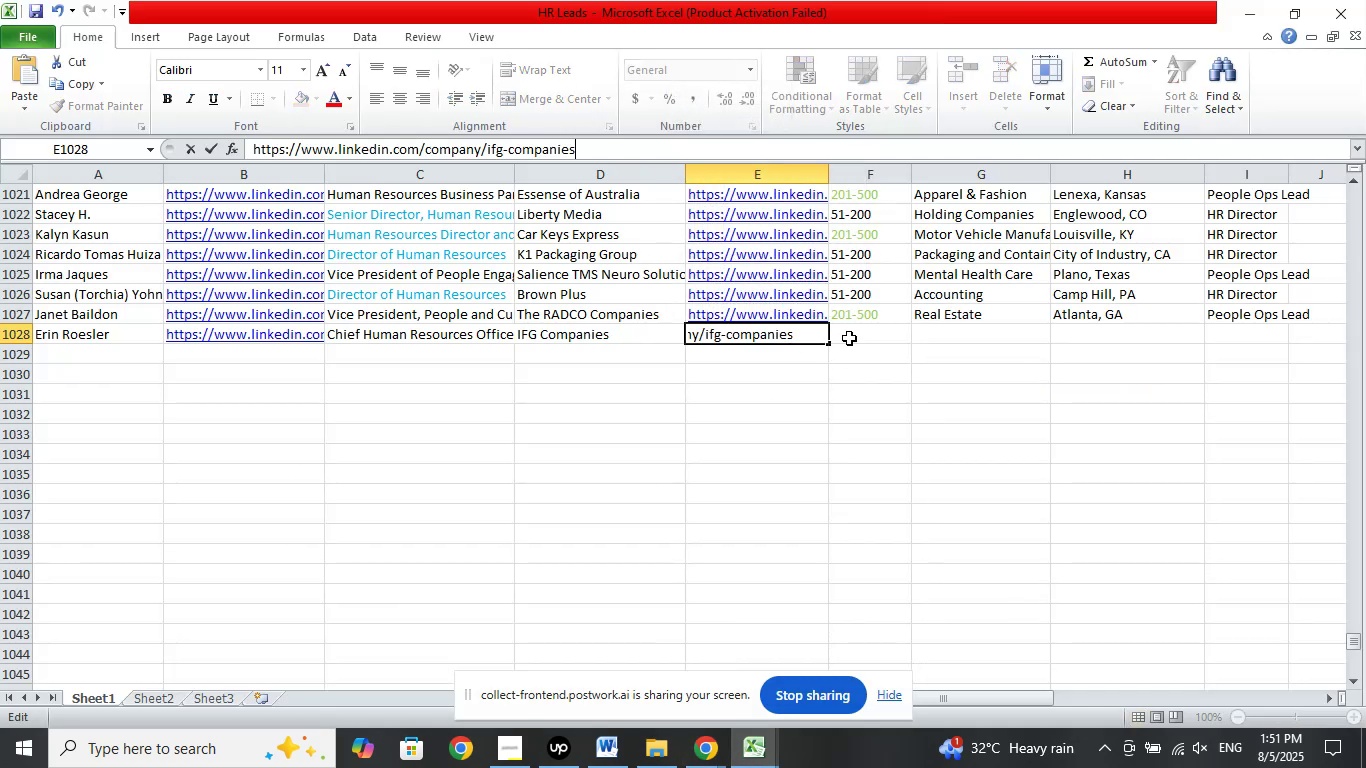 
left_click([849, 338])
 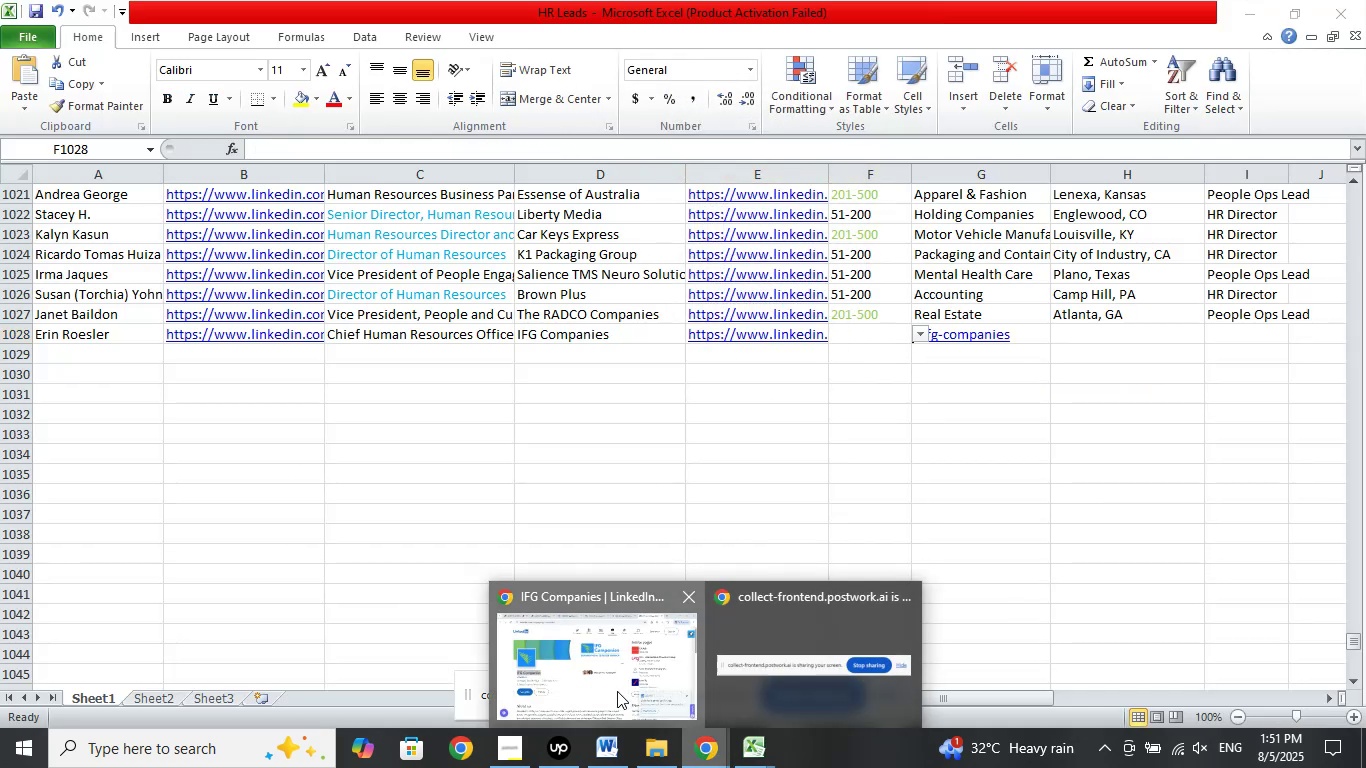 
scroll: coordinate [654, 559], scroll_direction: down, amount: 8.0
 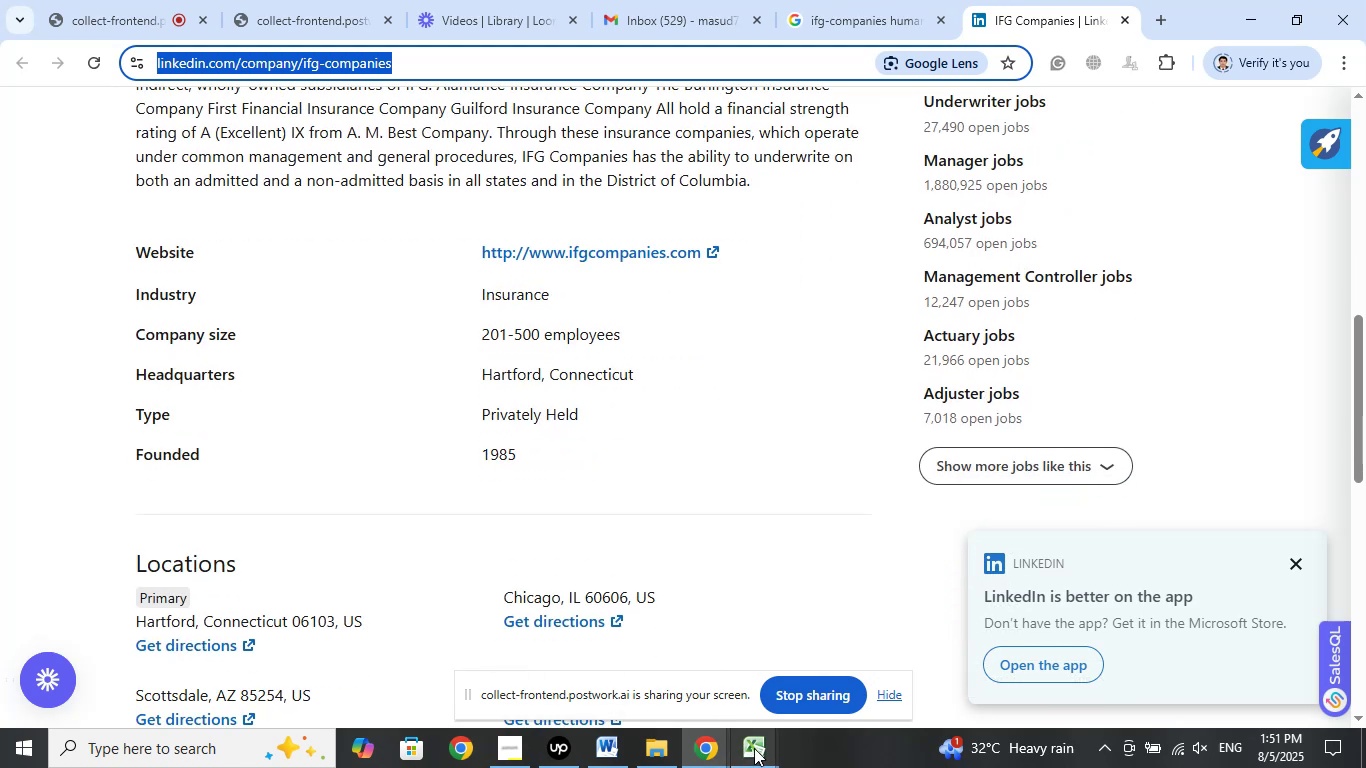 
left_click([636, 642])
 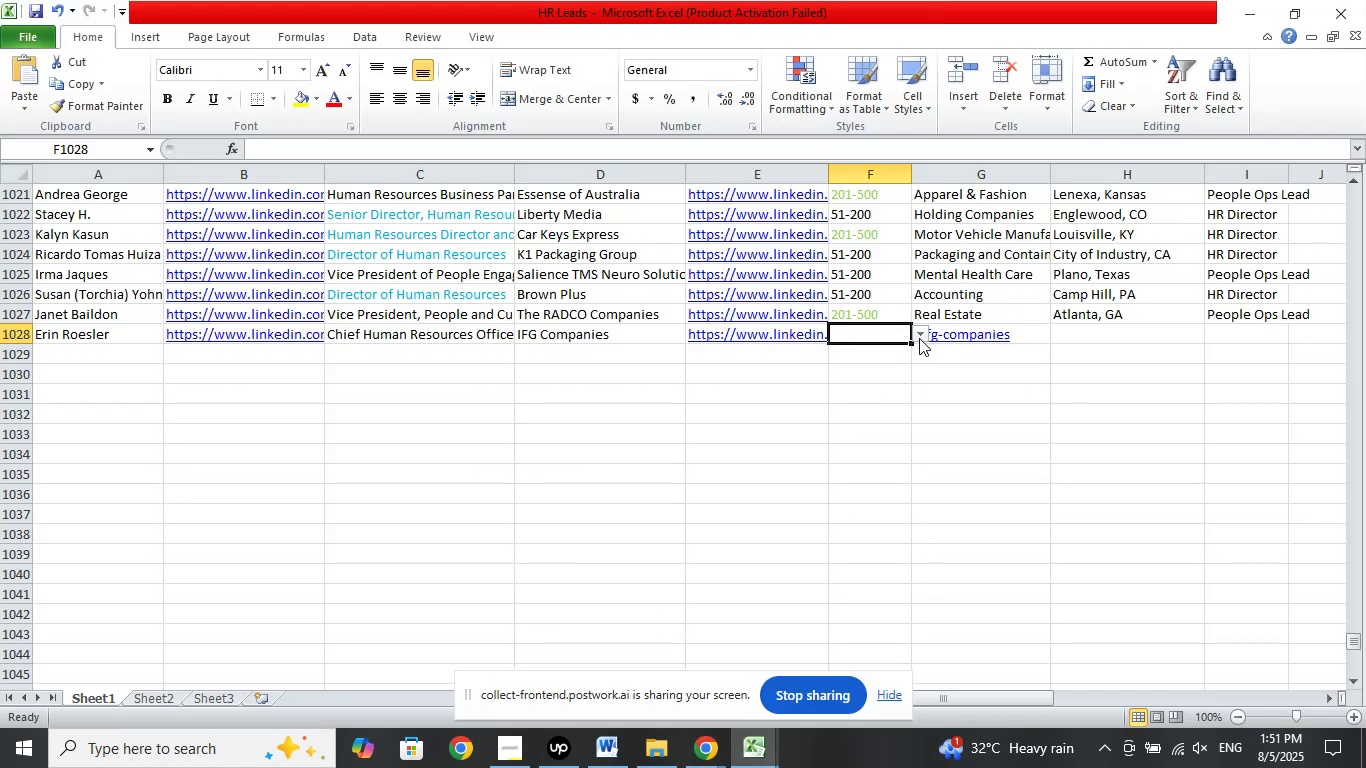 
left_click([920, 338])
 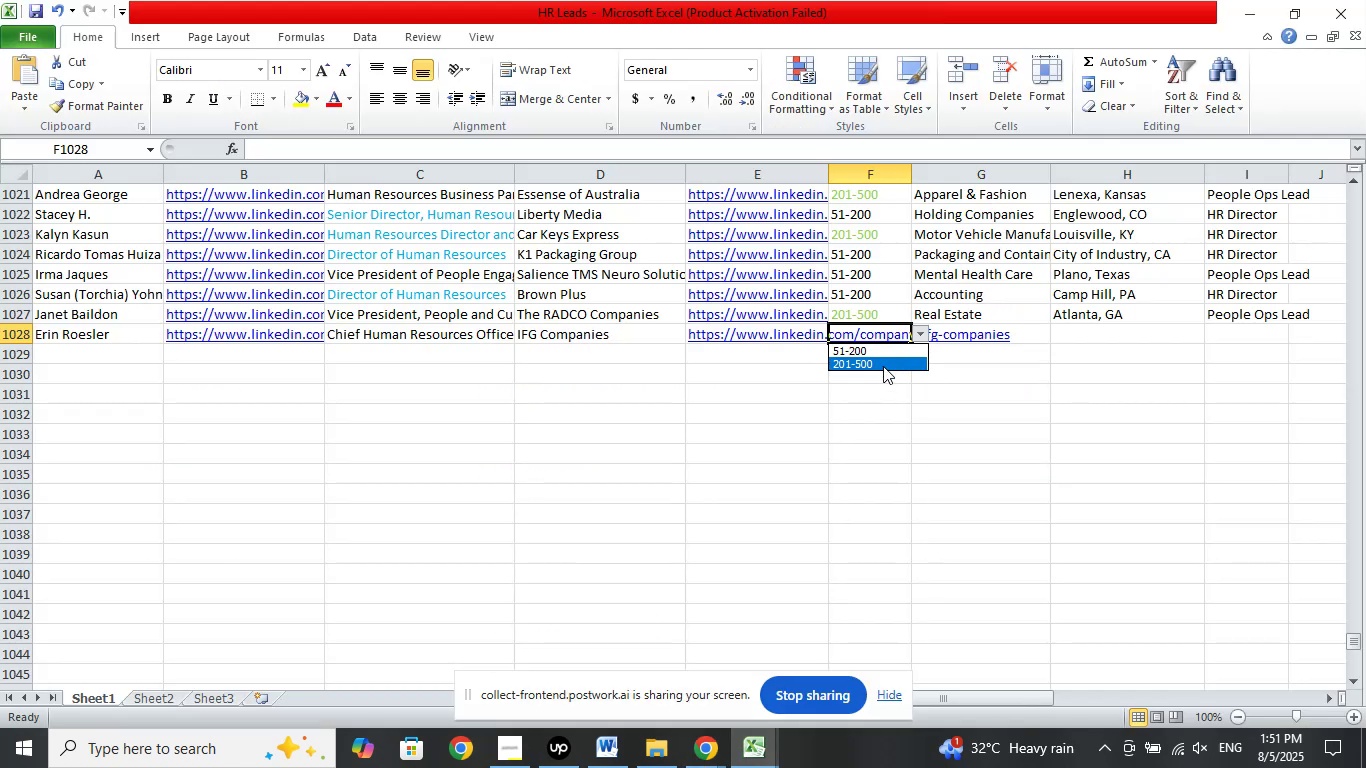 
left_click([883, 365])
 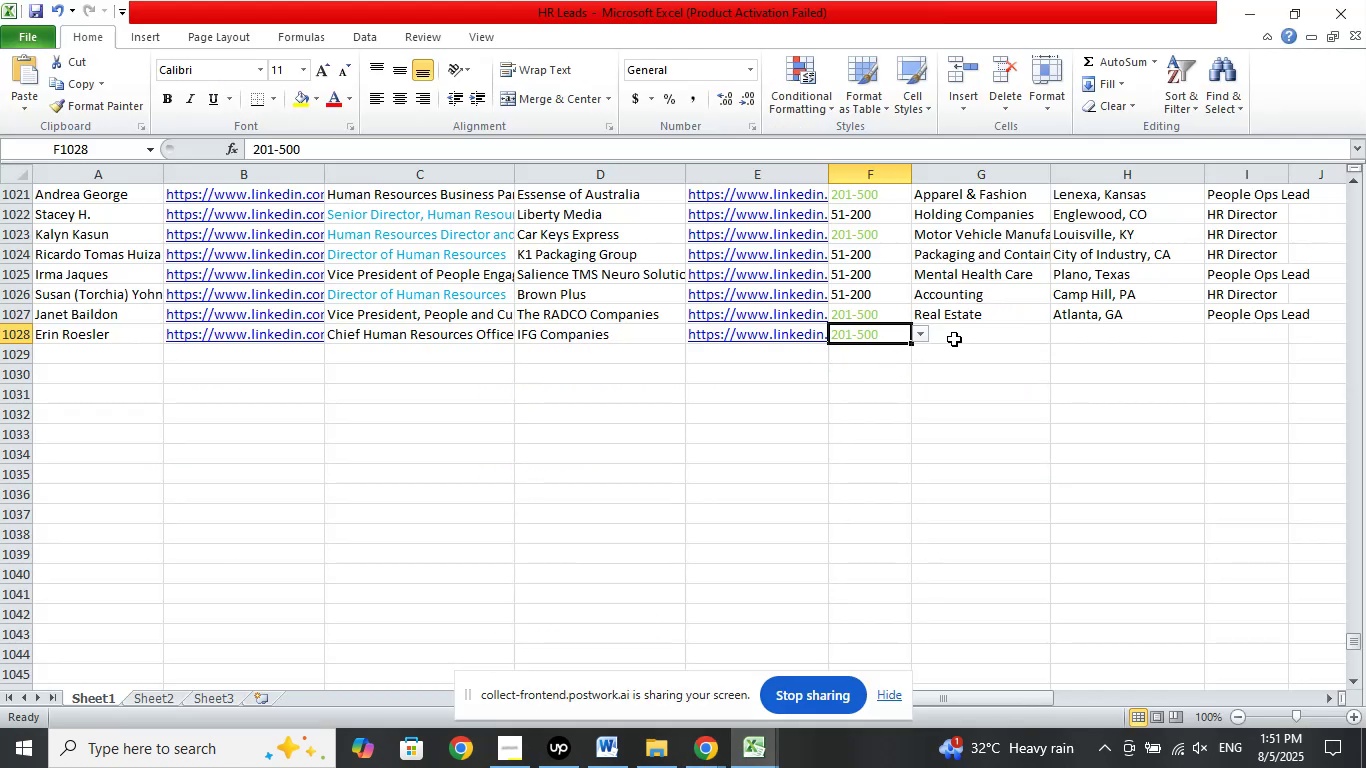 
left_click([954, 339])
 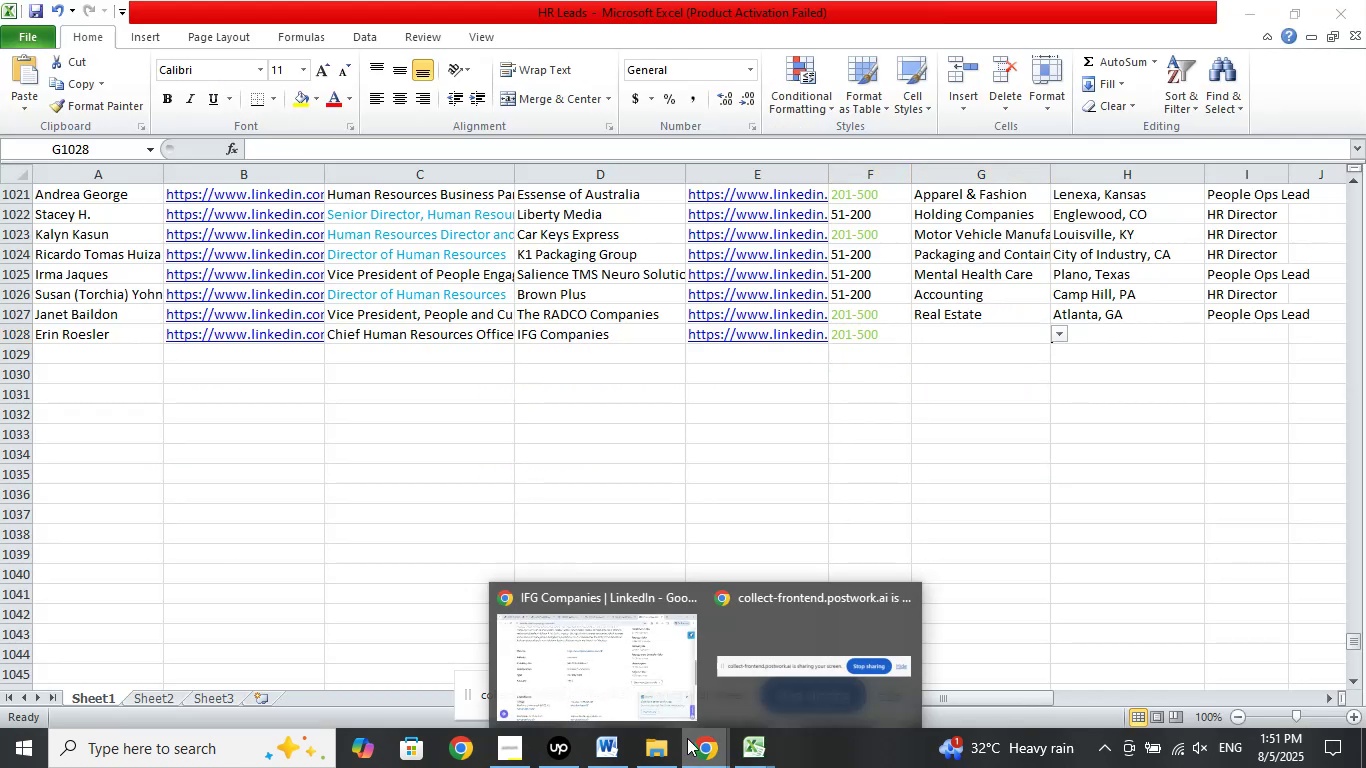 
left_click([661, 653])
 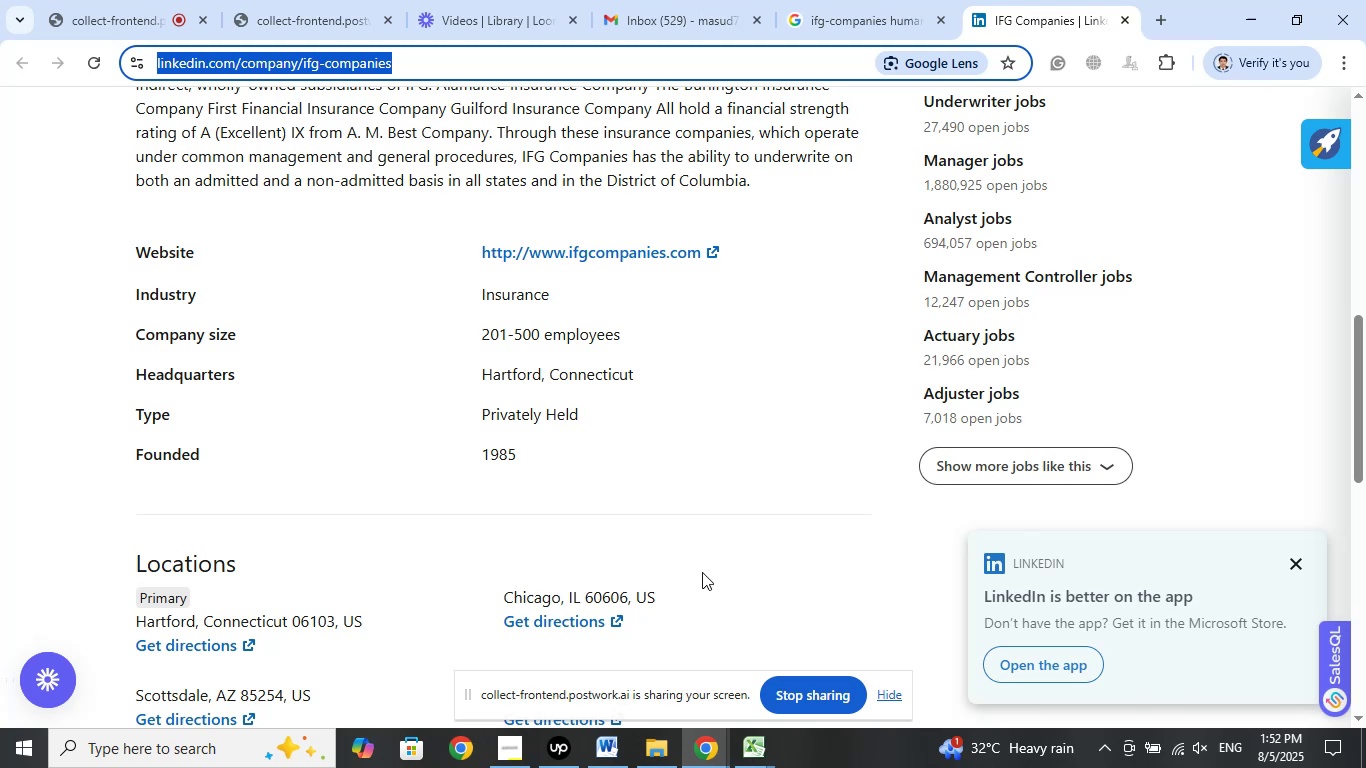 
scroll: coordinate [698, 533], scroll_direction: up, amount: 6.0
 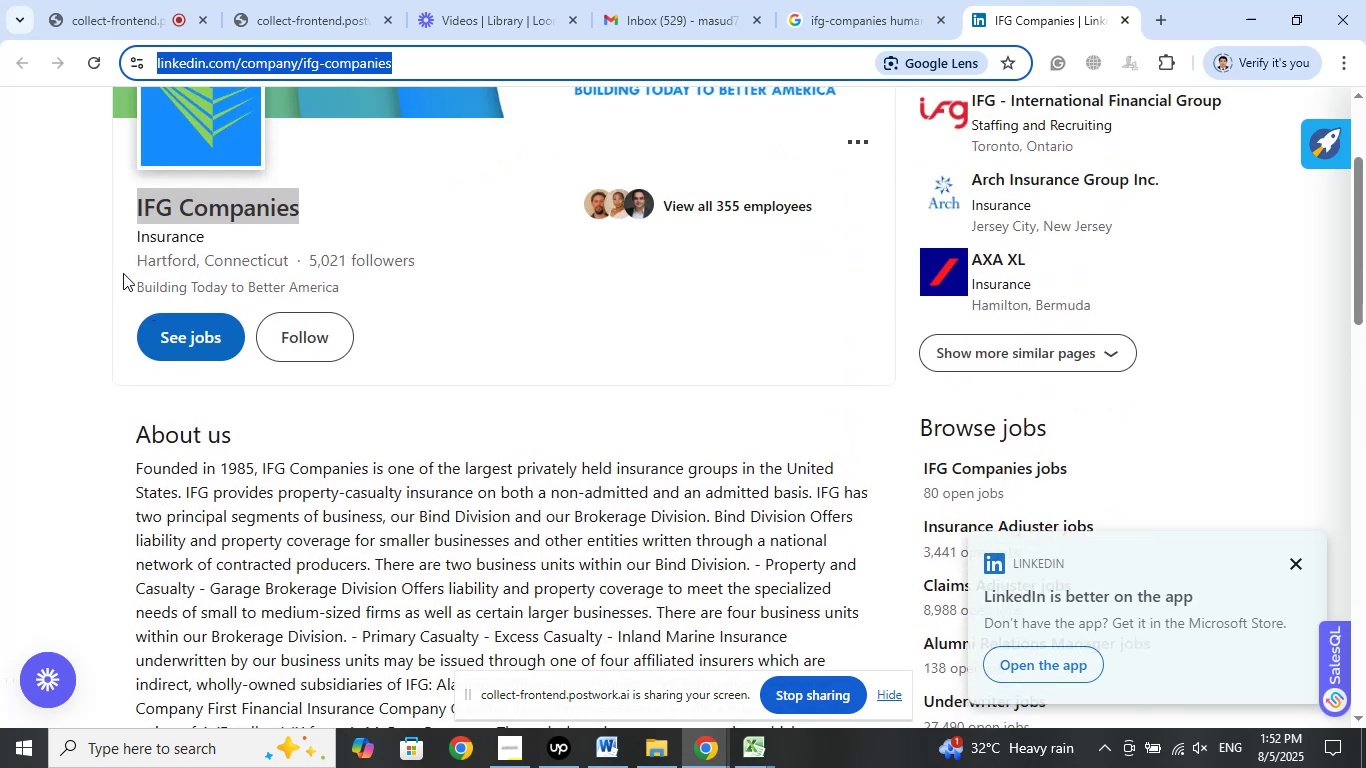 
left_click_drag(start_coordinate=[133, 269], to_coordinate=[290, 268])
 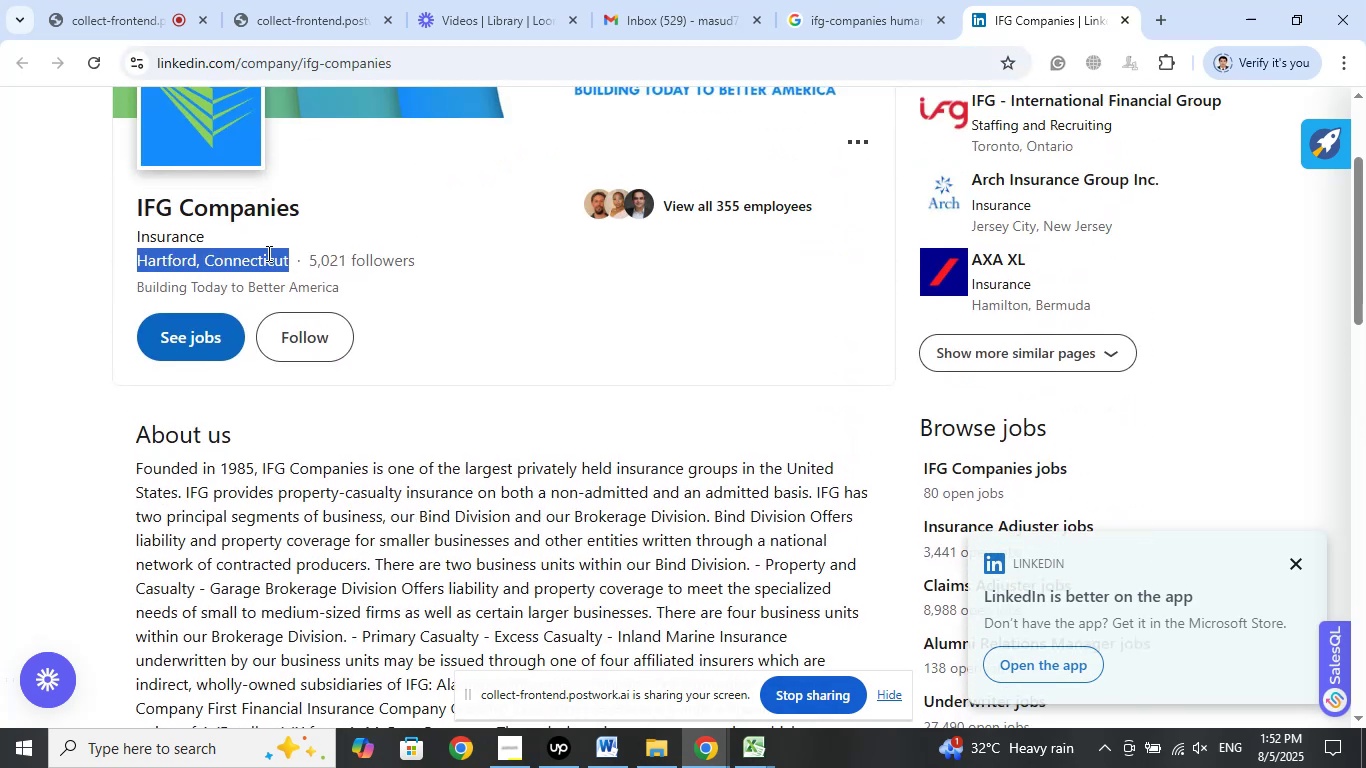 
right_click([267, 253])
 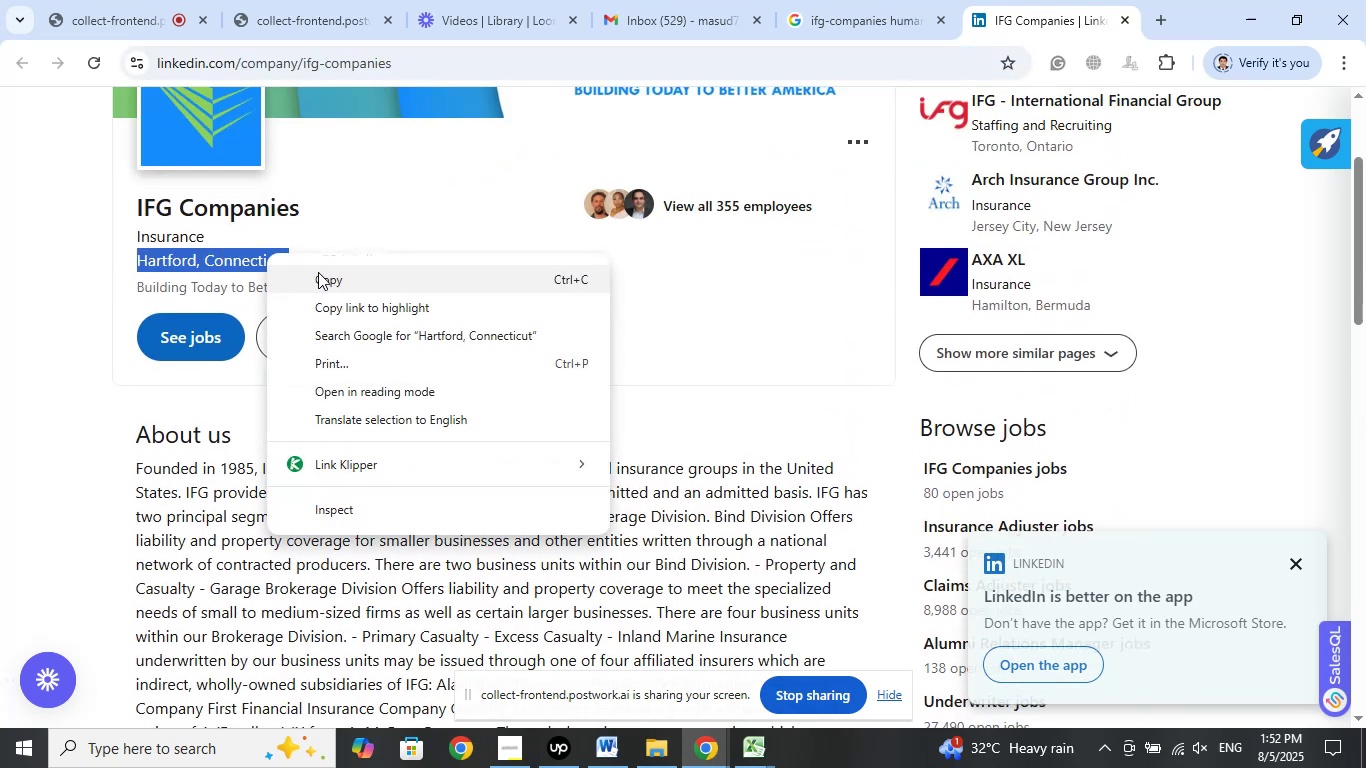 
left_click([318, 272])
 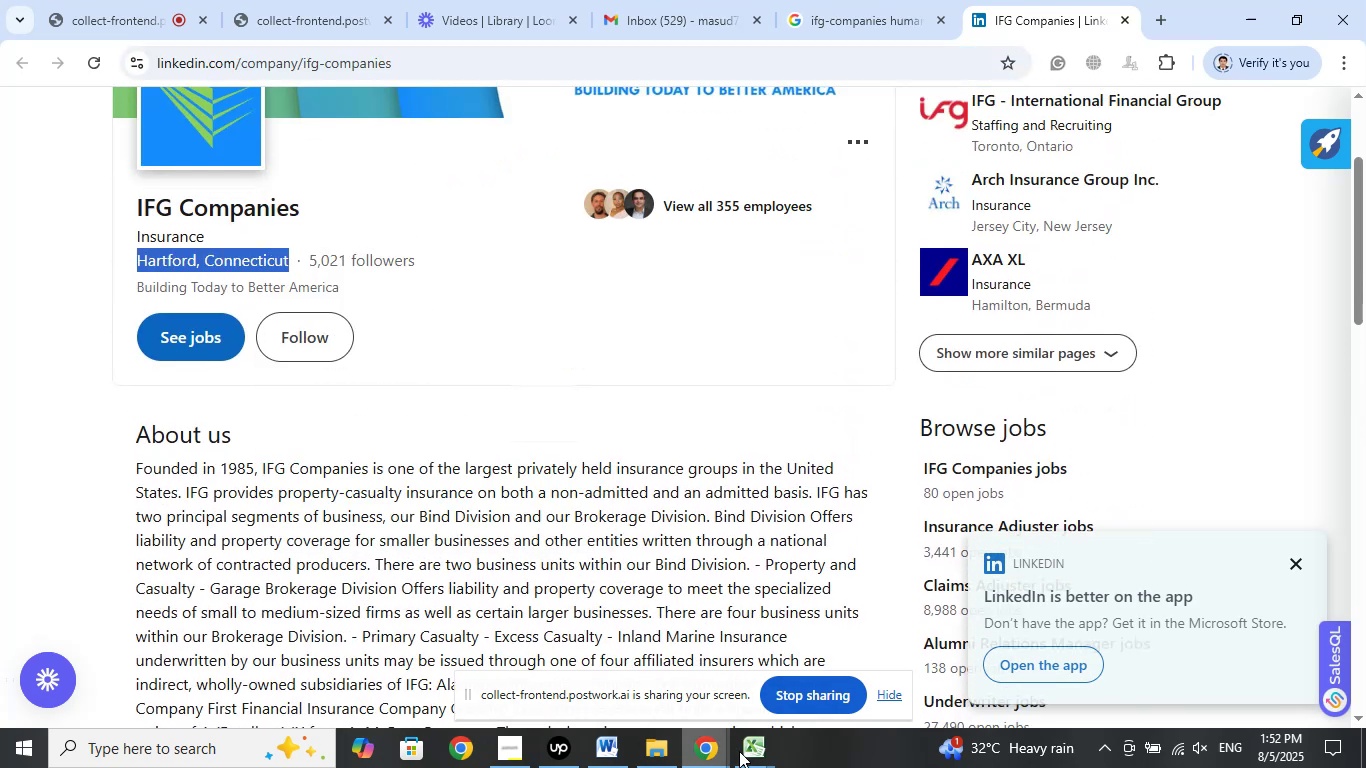 
left_click([741, 752])
 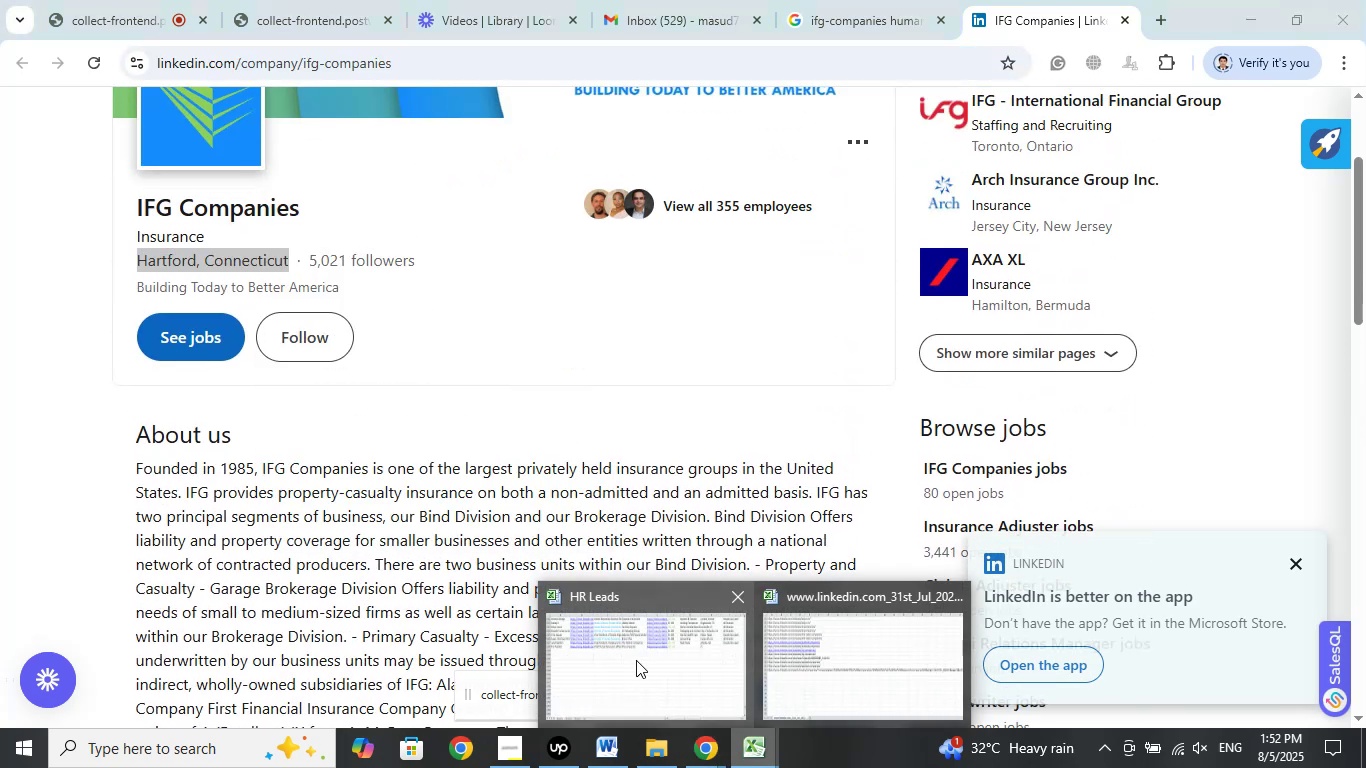 
double_click([636, 660])
 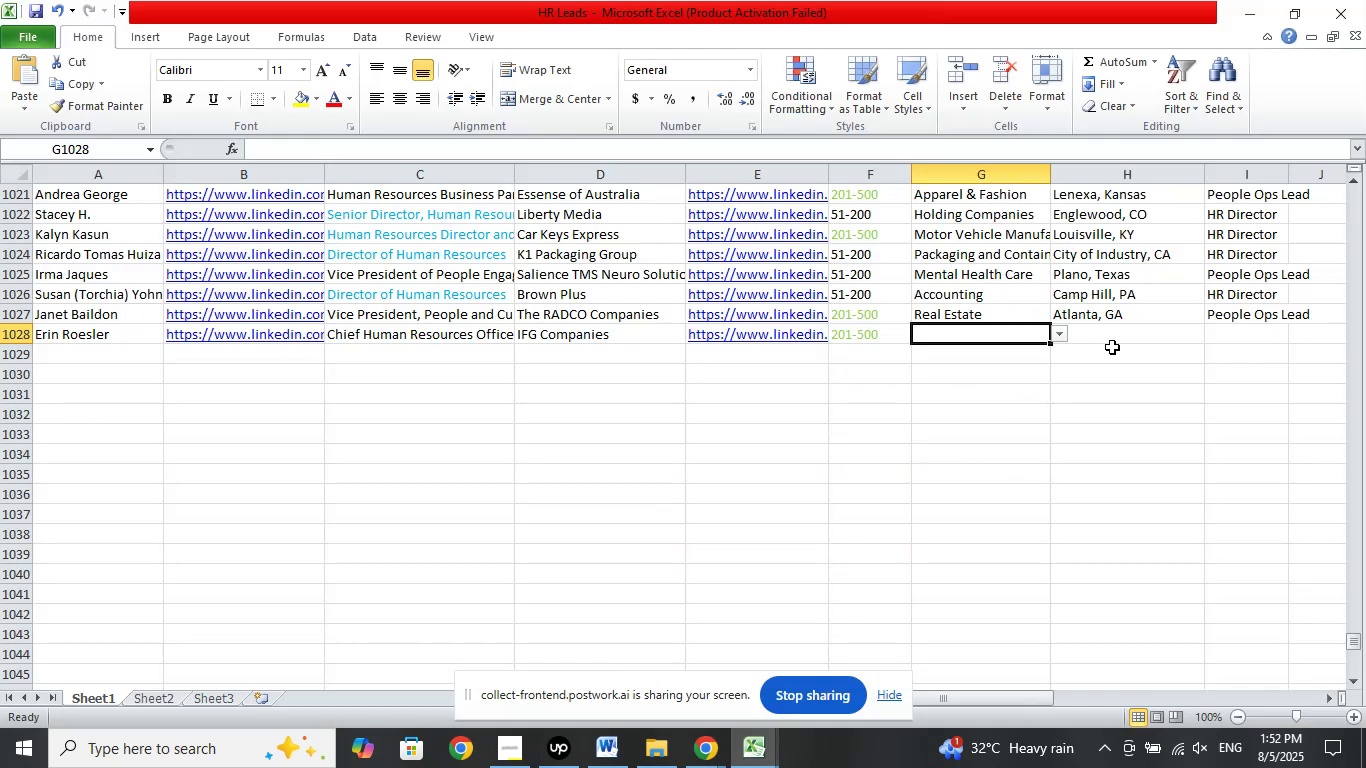 
left_click([1123, 329])
 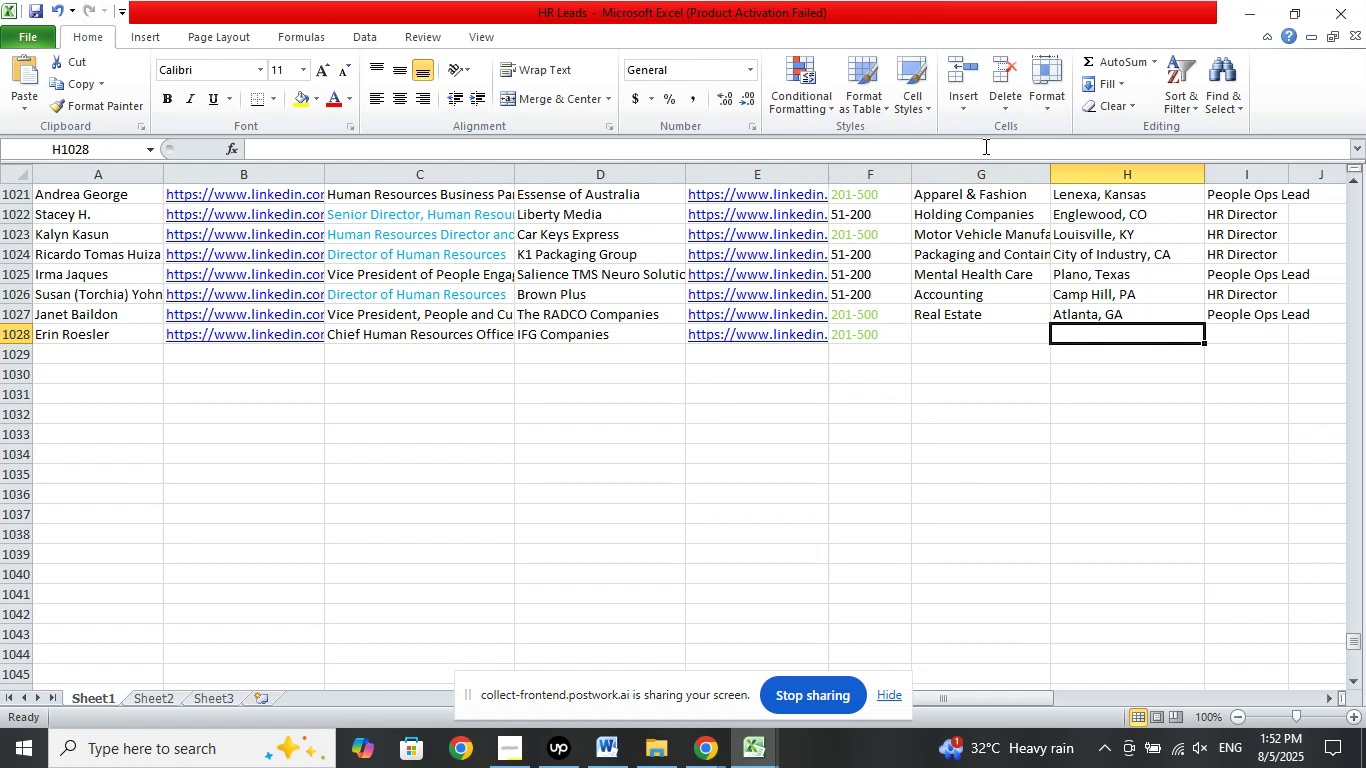 
left_click([985, 144])
 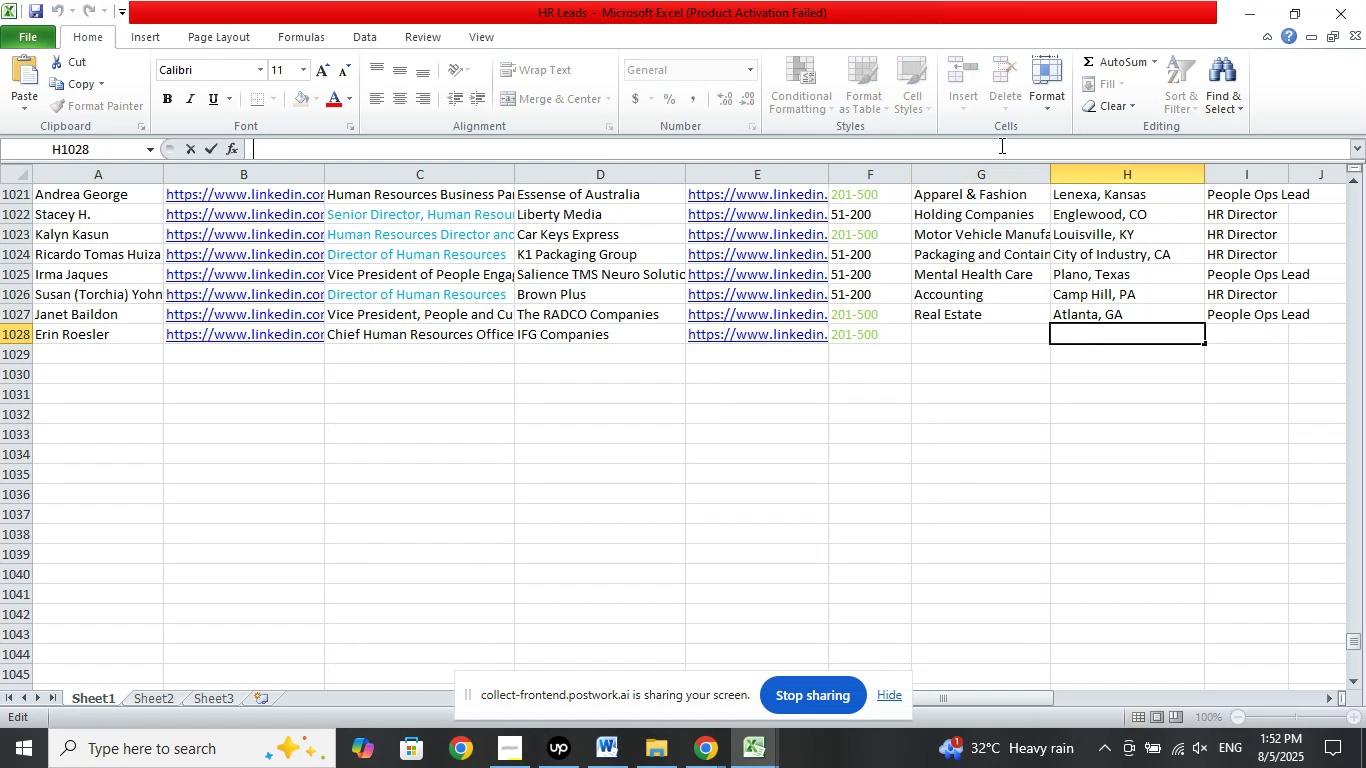 
right_click([1000, 145])
 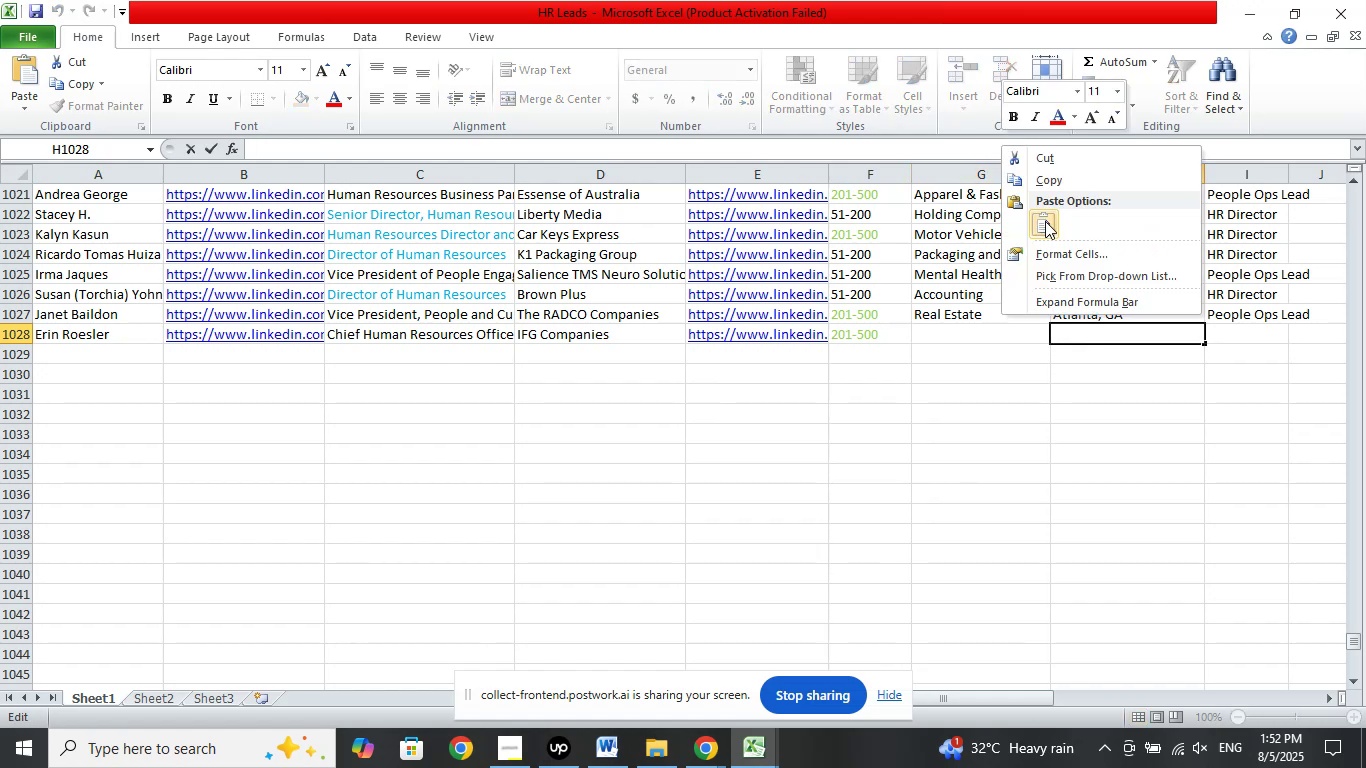 
left_click([1045, 221])
 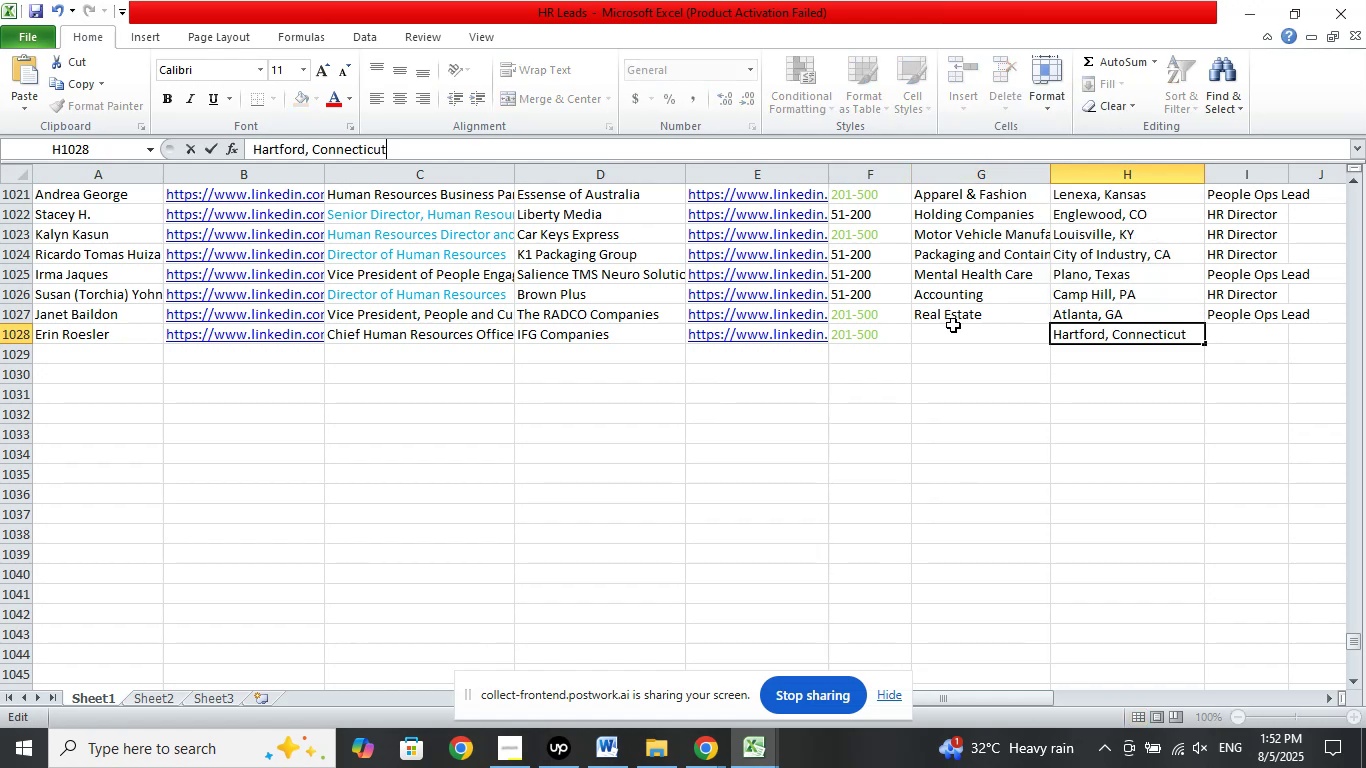 
left_click([953, 325])
 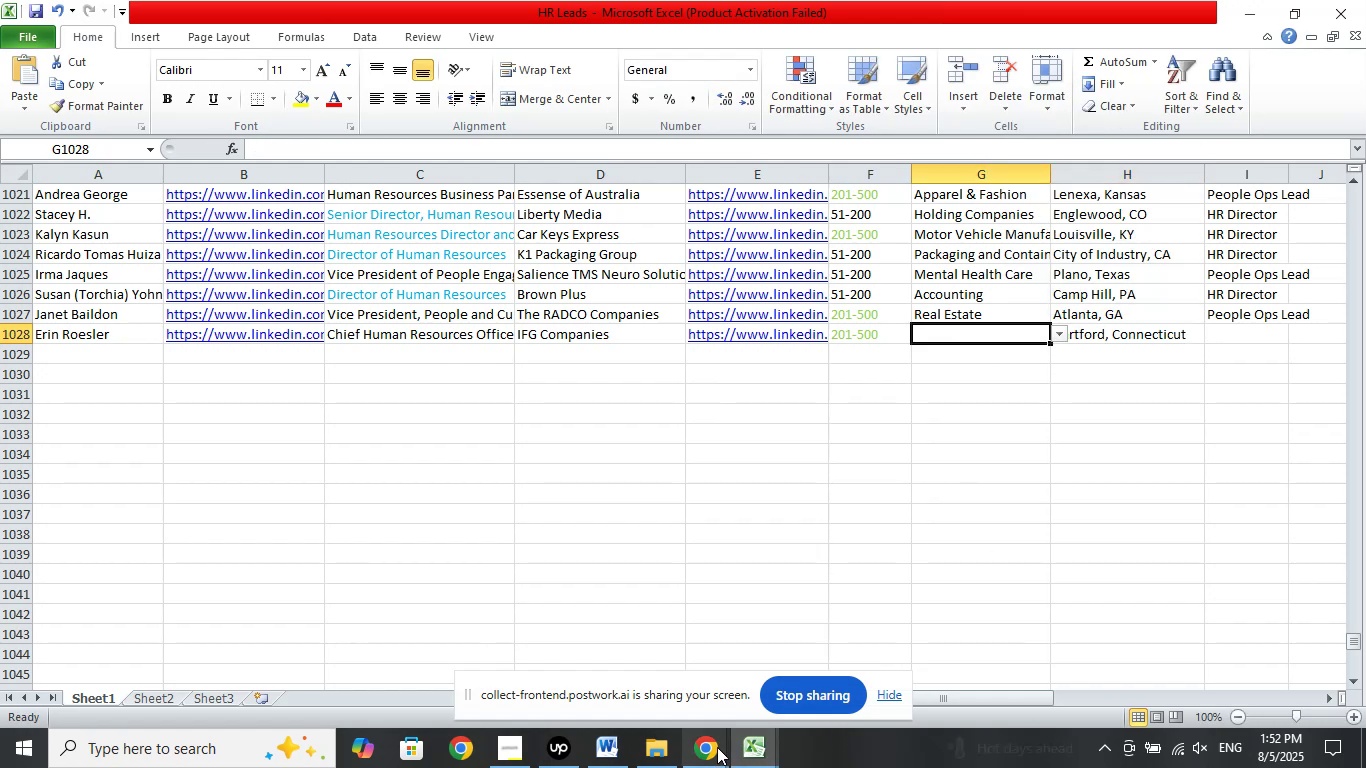 
double_click([617, 687])
 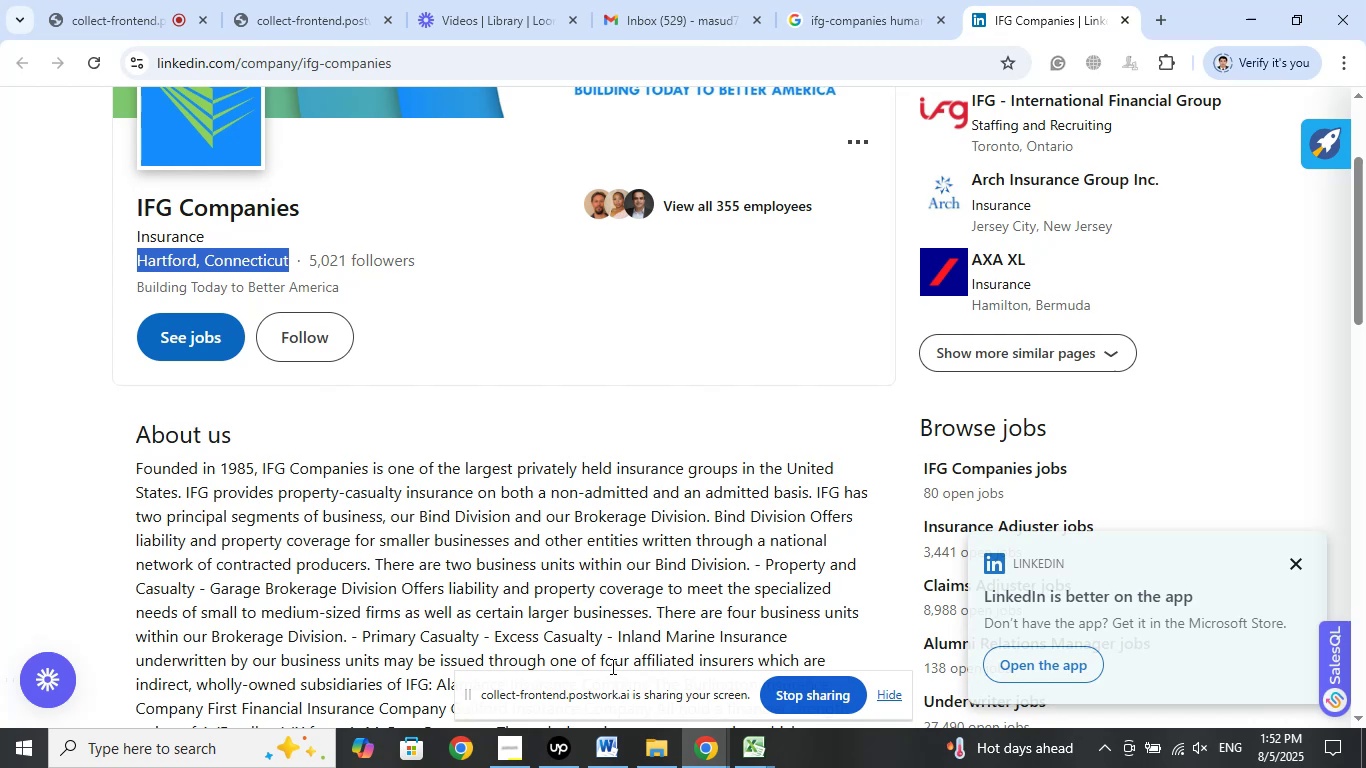 
wait(13.16)
 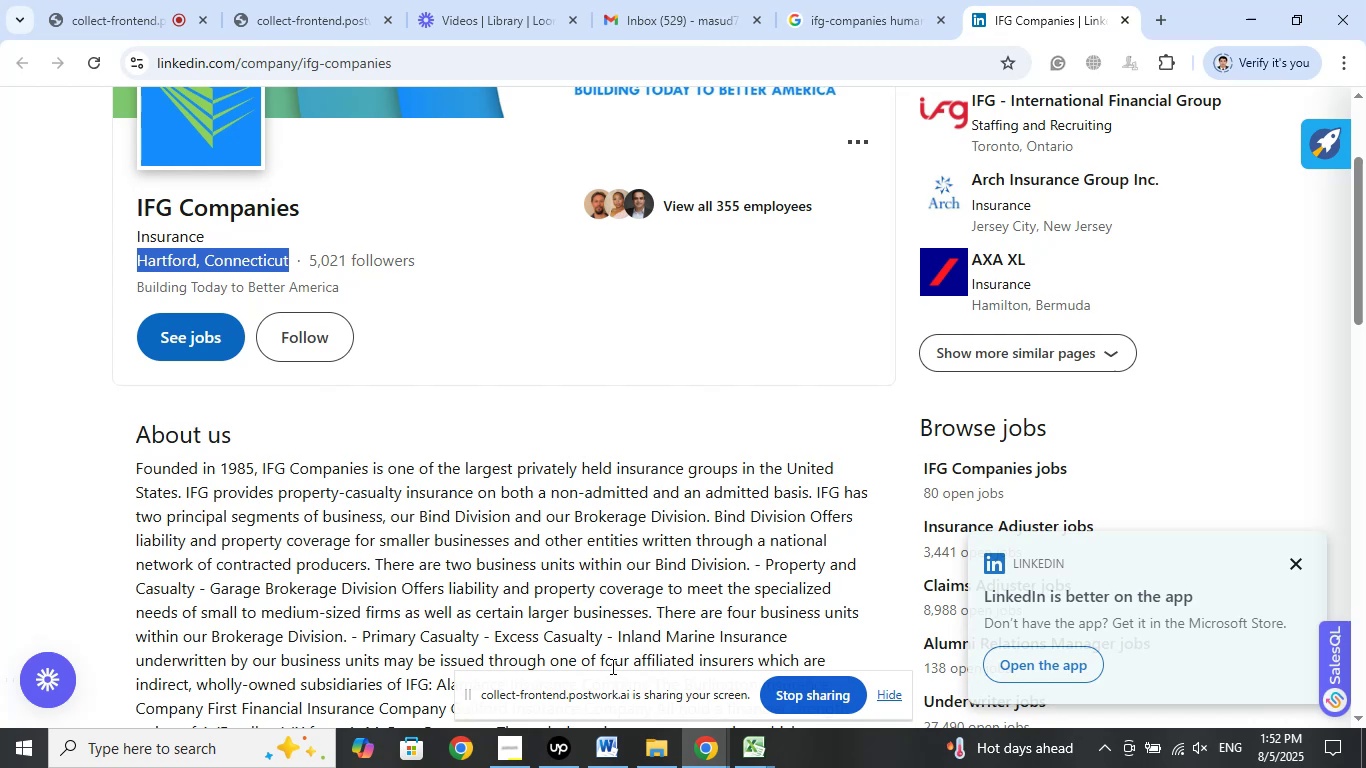 
left_click([1294, 564])
 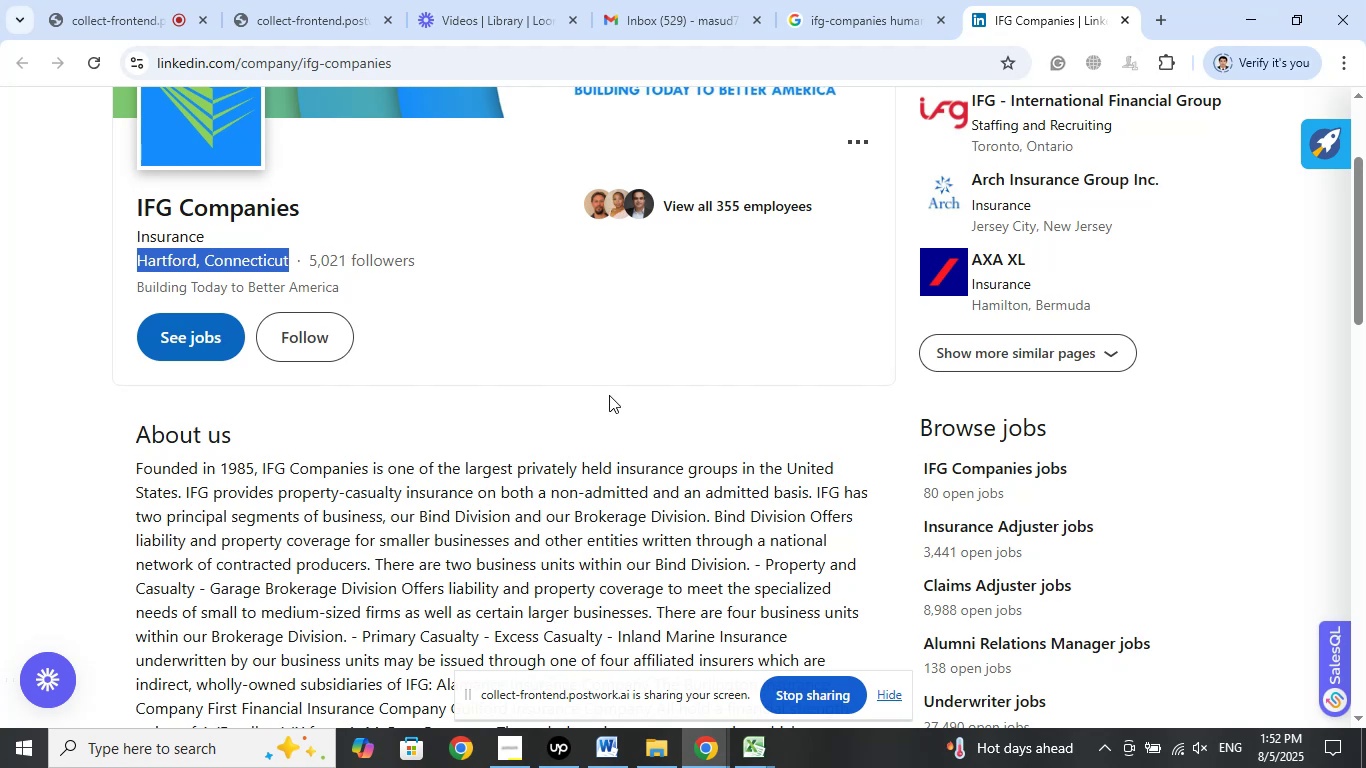 
wait(5.18)
 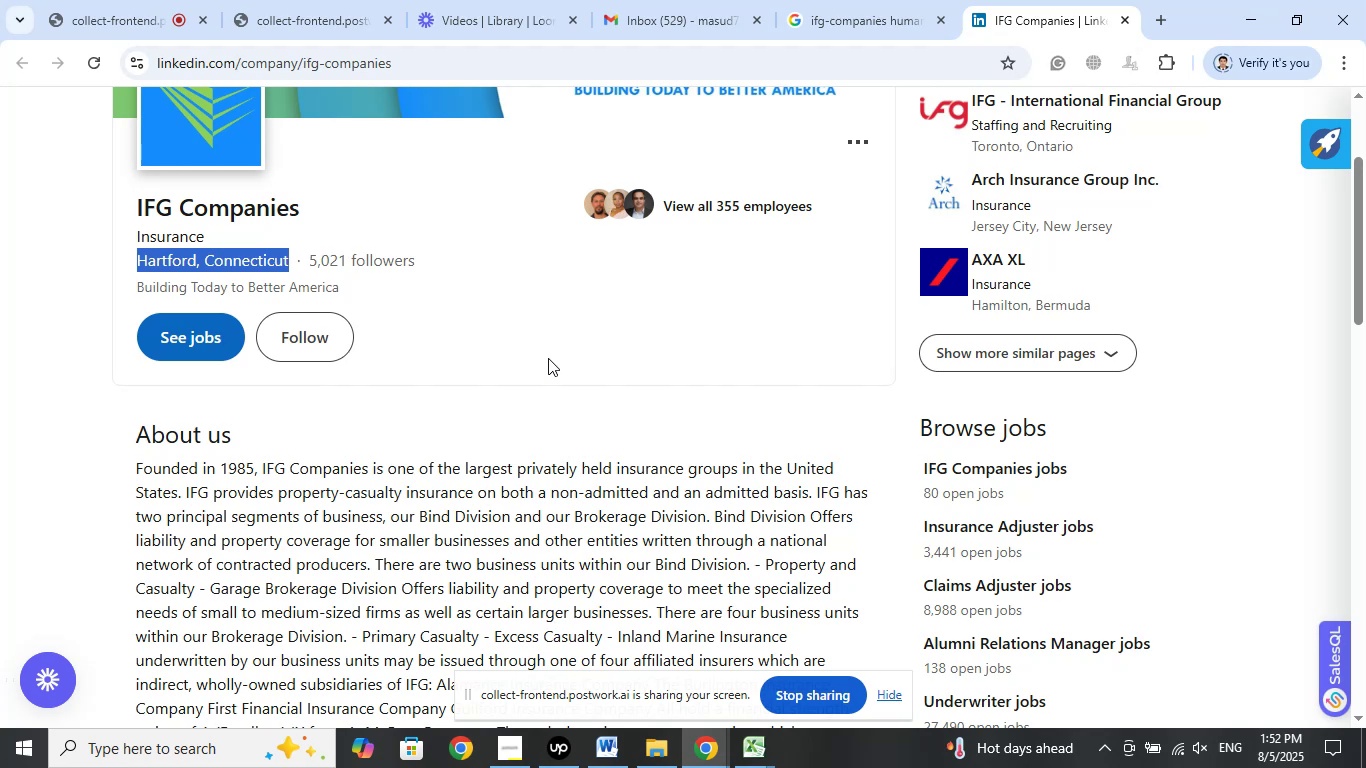 
left_click([756, 741])
 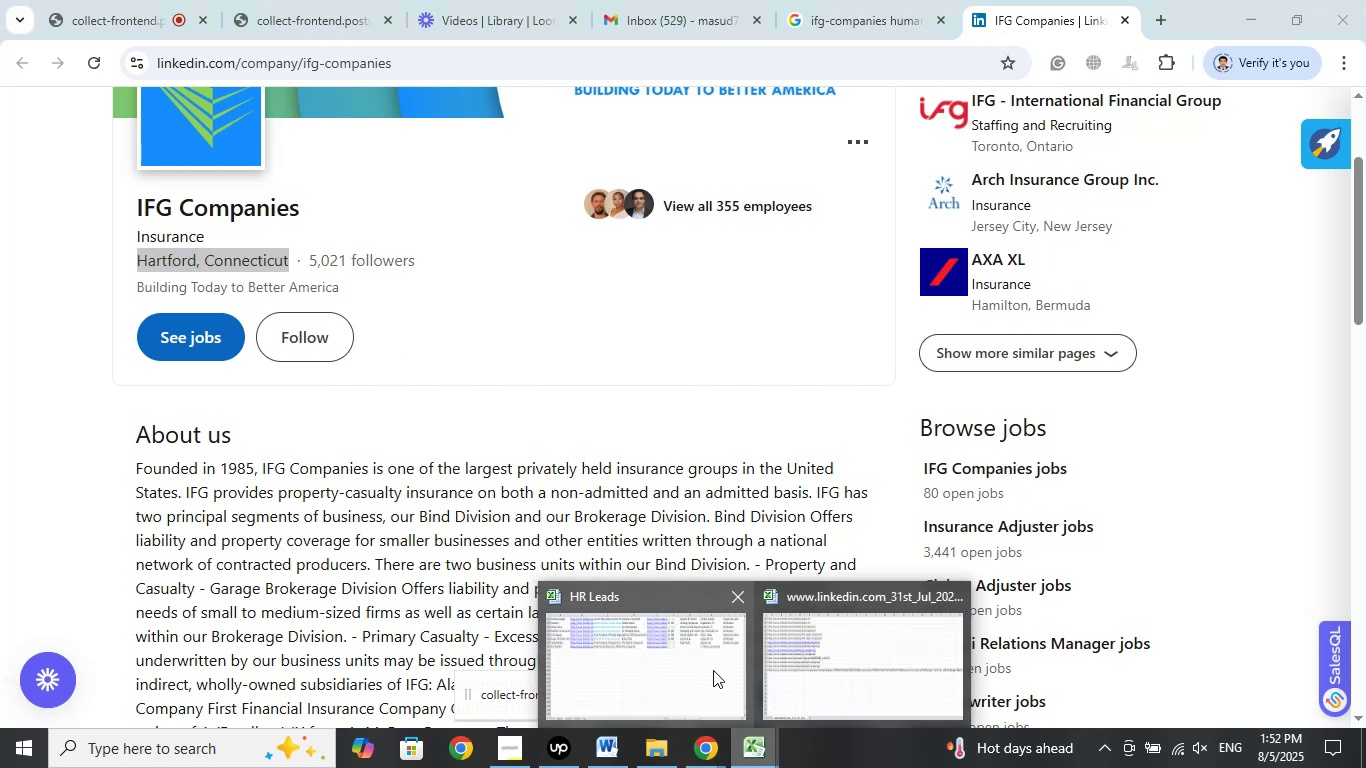 
left_click([671, 659])
 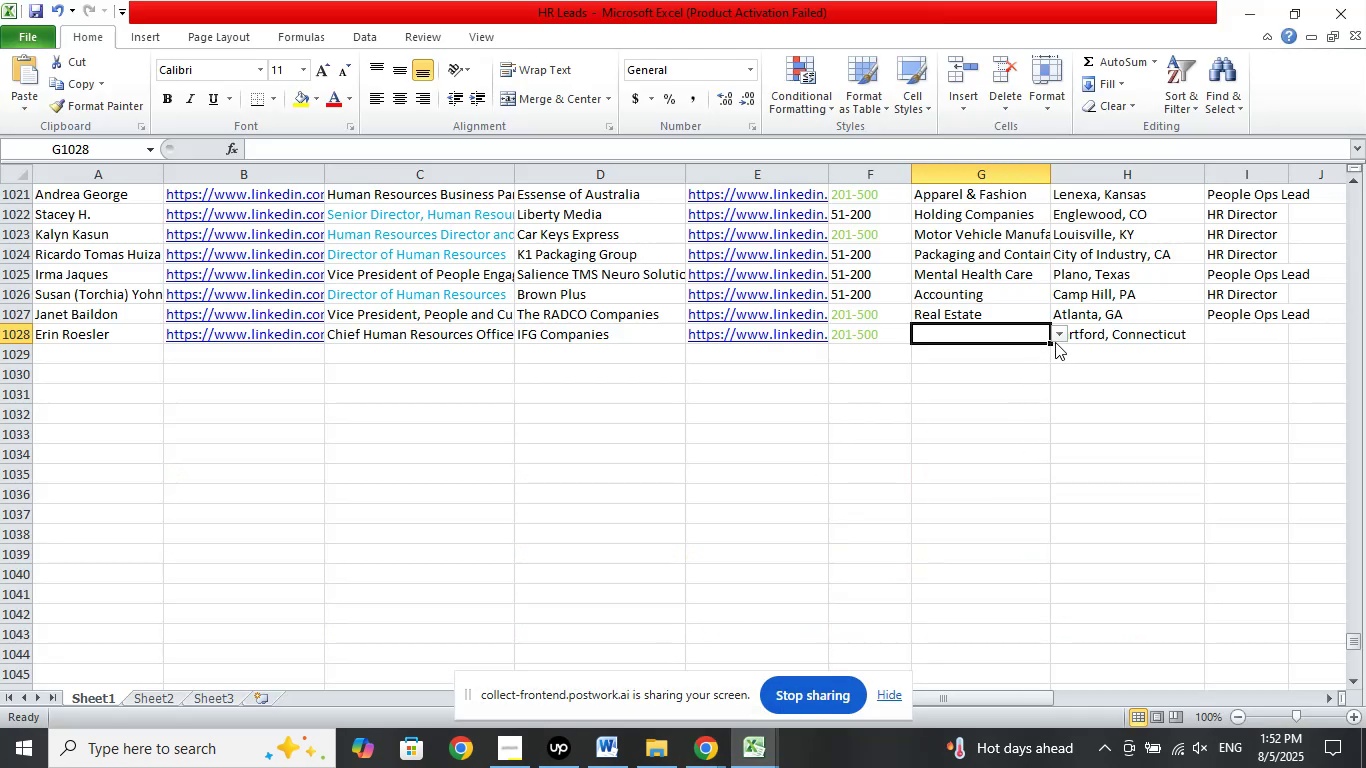 
left_click([1056, 336])
 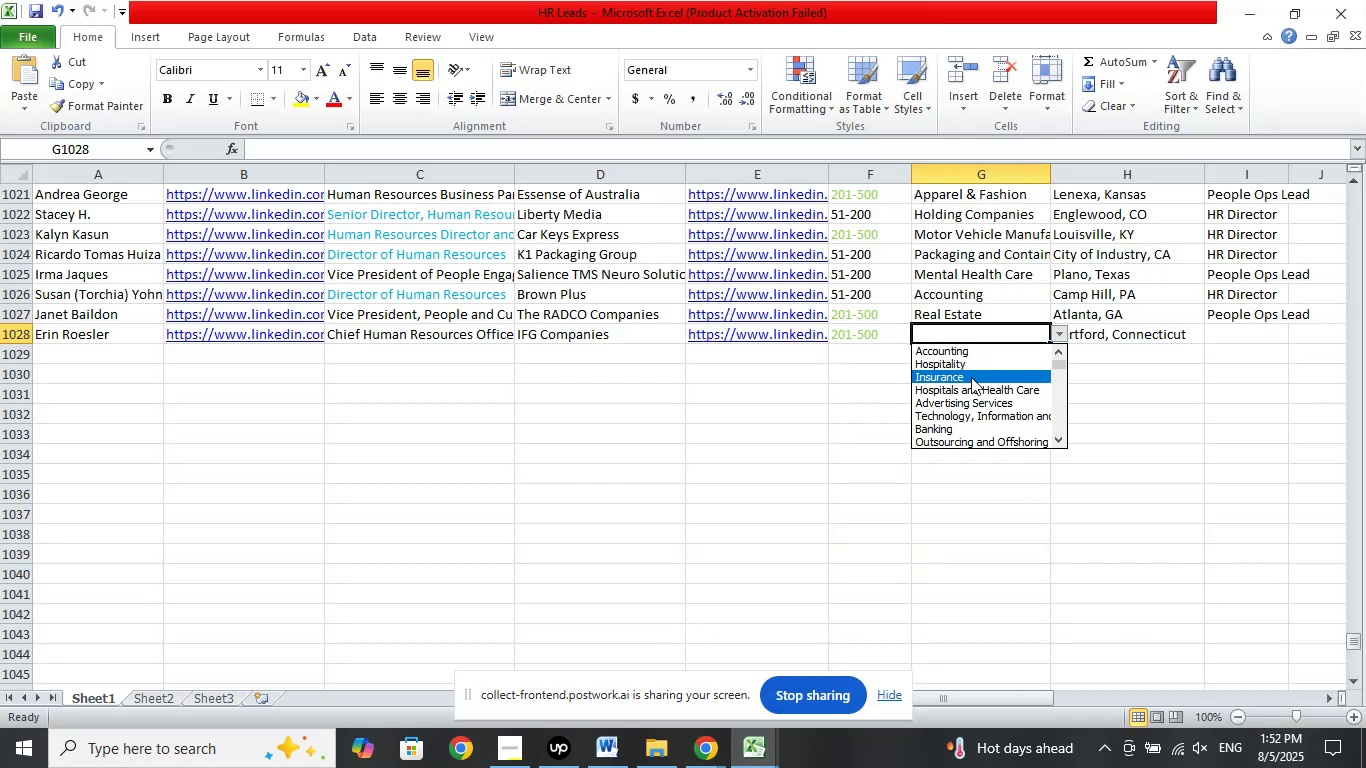 
left_click([967, 378])
 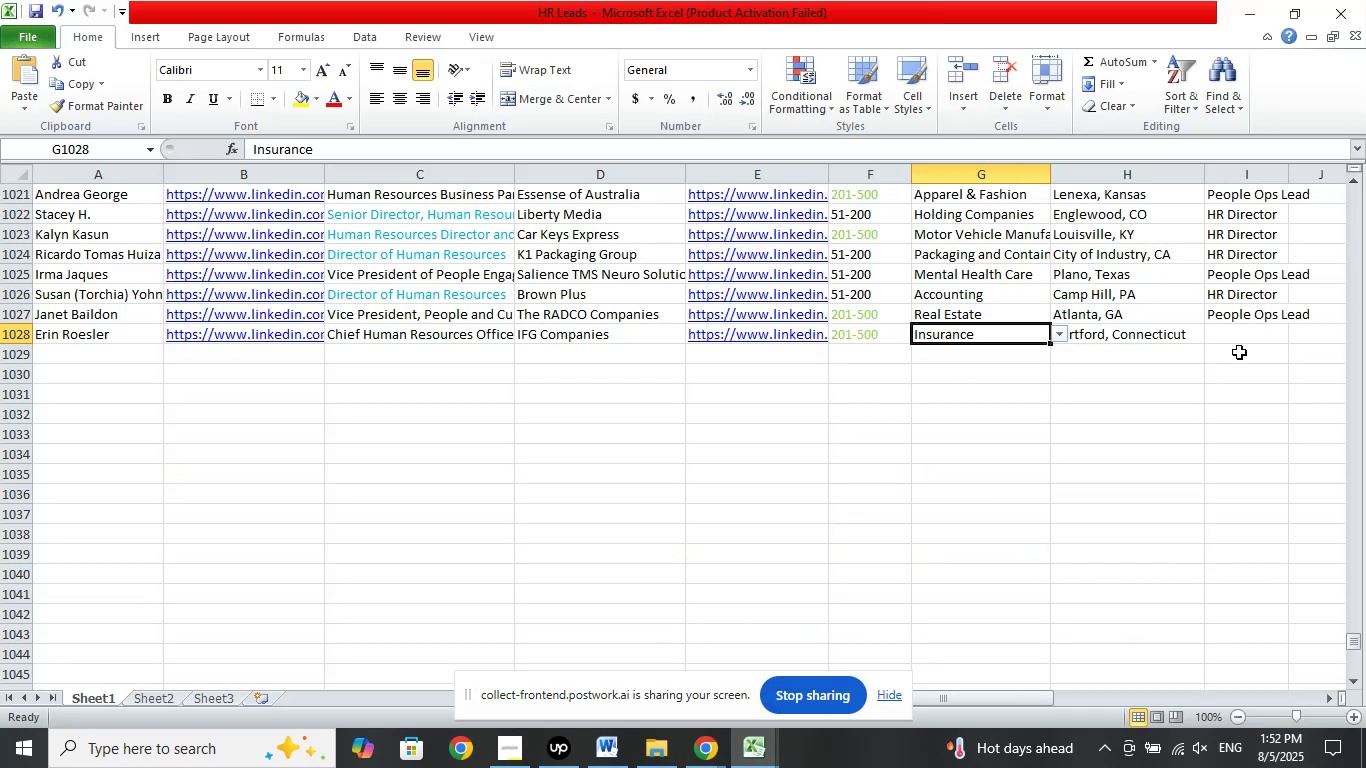 
left_click([1240, 336])
 